 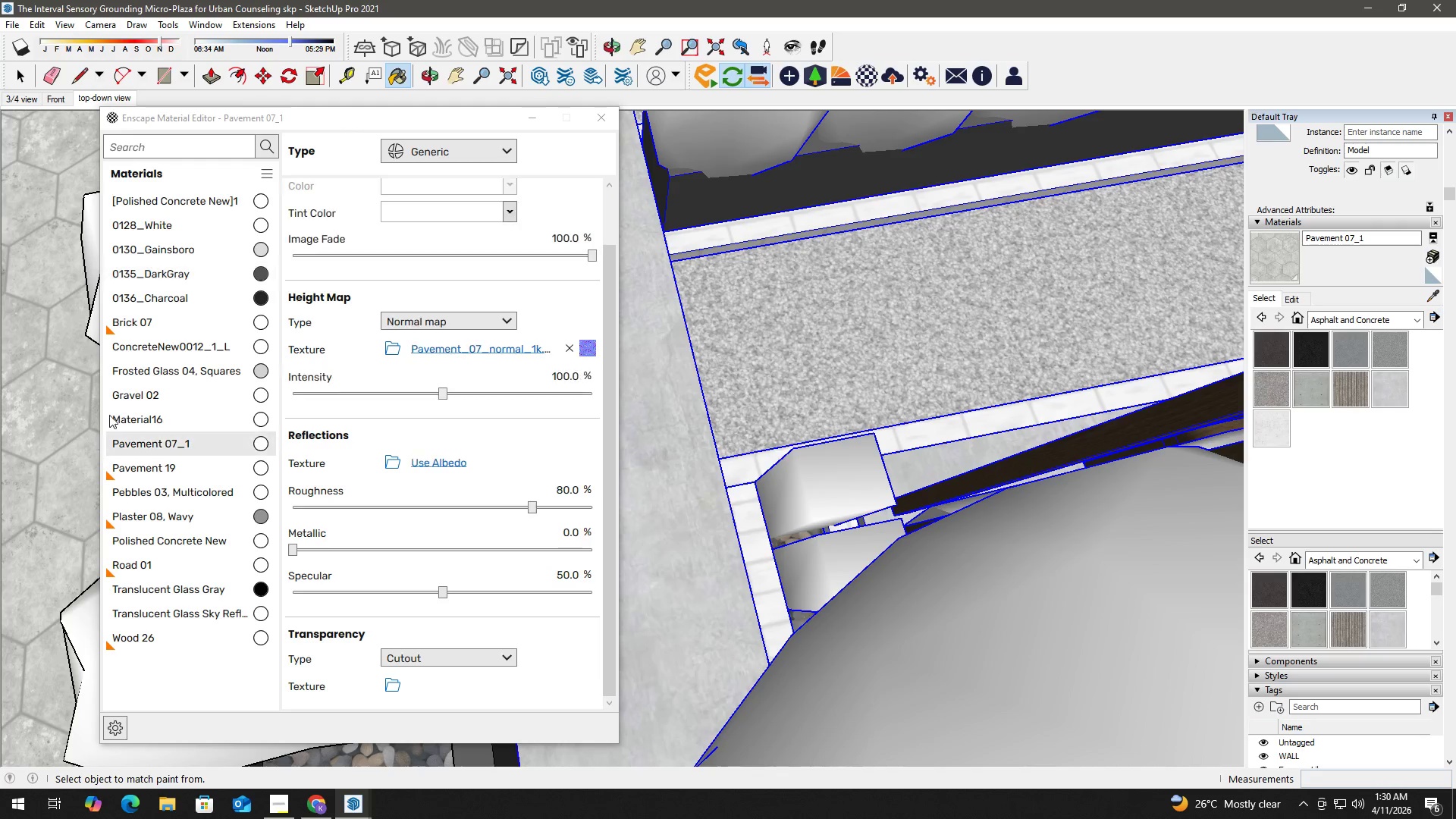 
left_click_drag(start_coordinate=[613, 337], to_coordinate=[614, 375])
 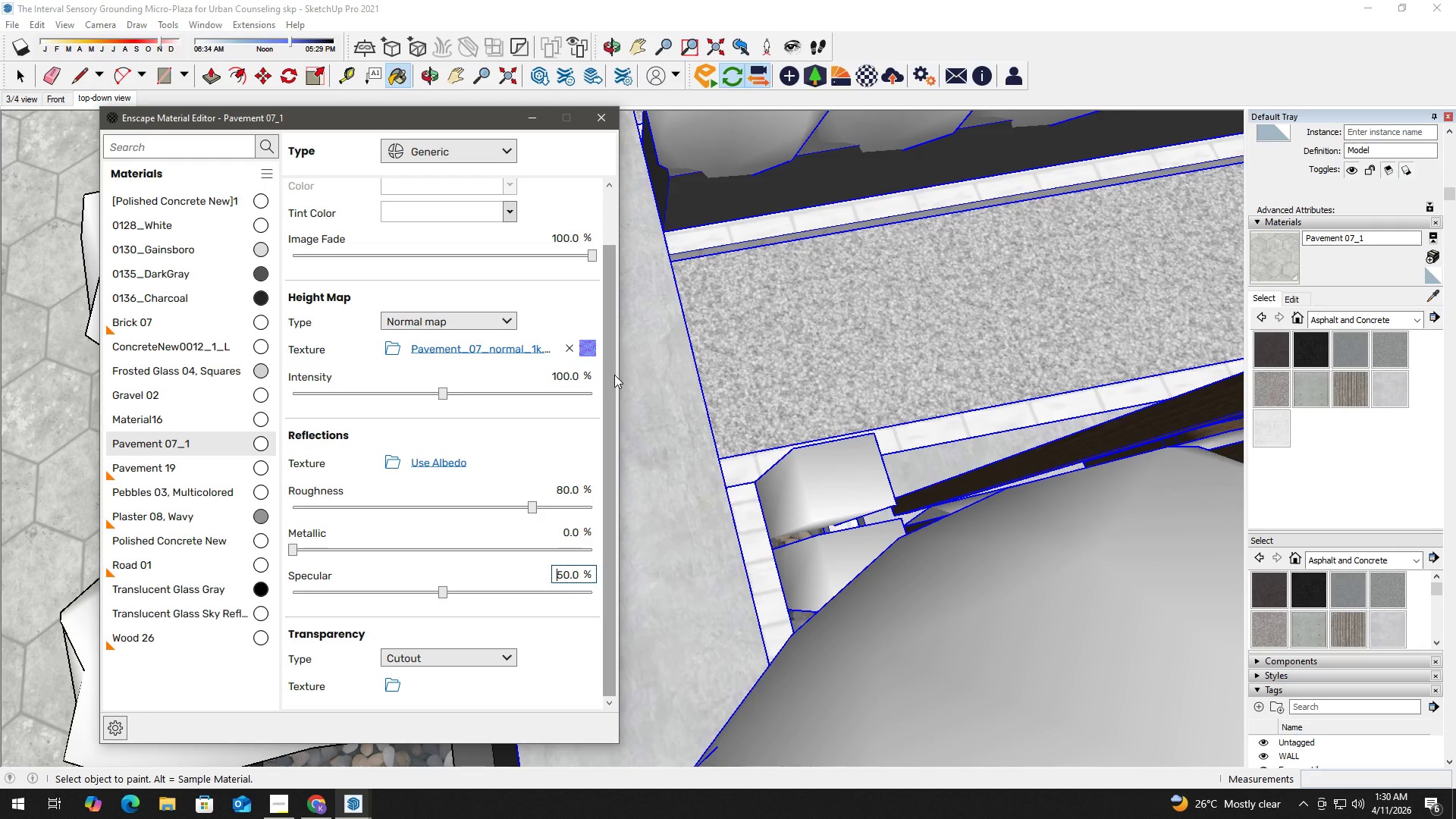 
key(Alt+Tab)
 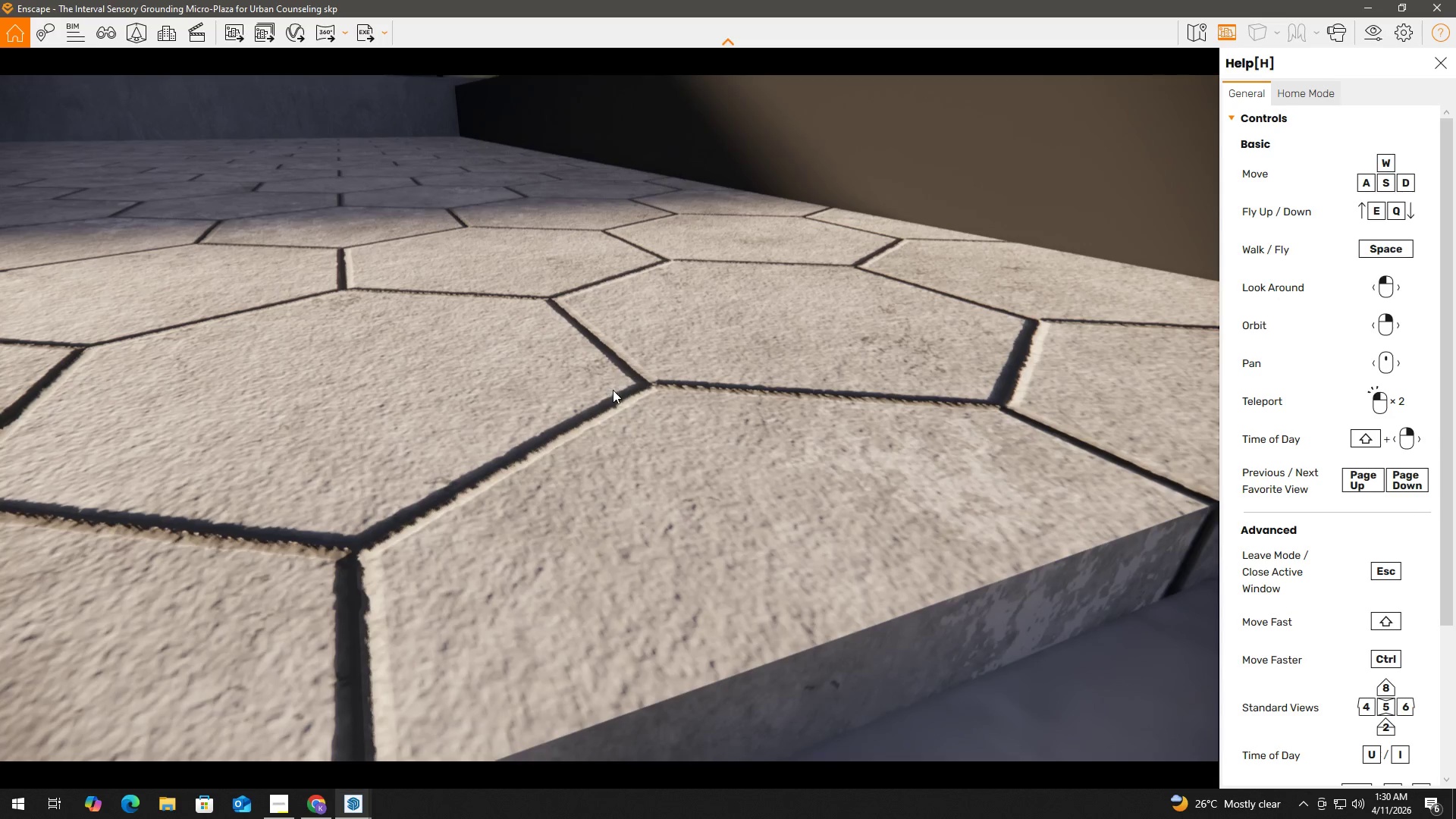 
hold_key(key=A, duration=0.83)
 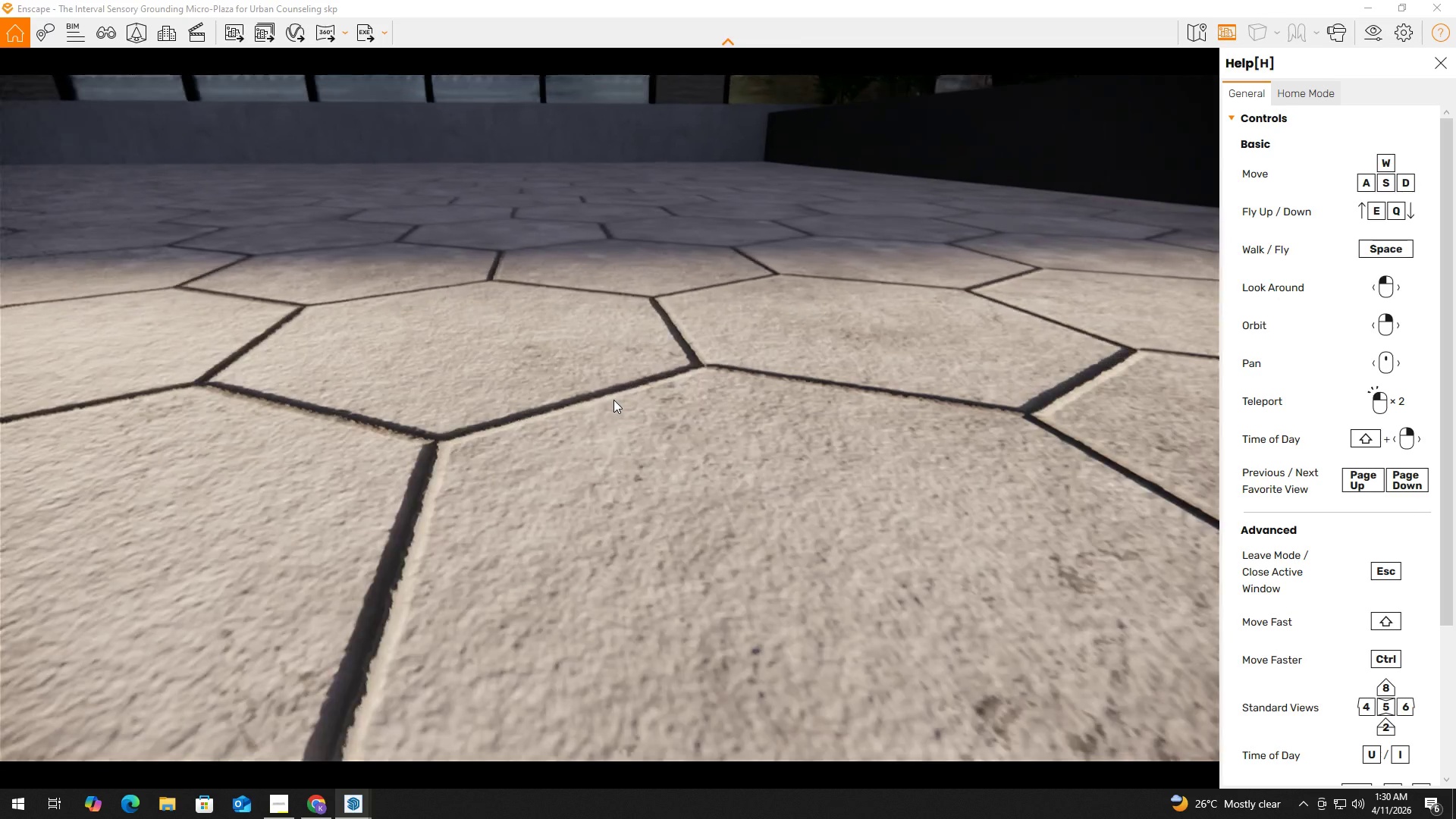 
key(Alt+Tab)
 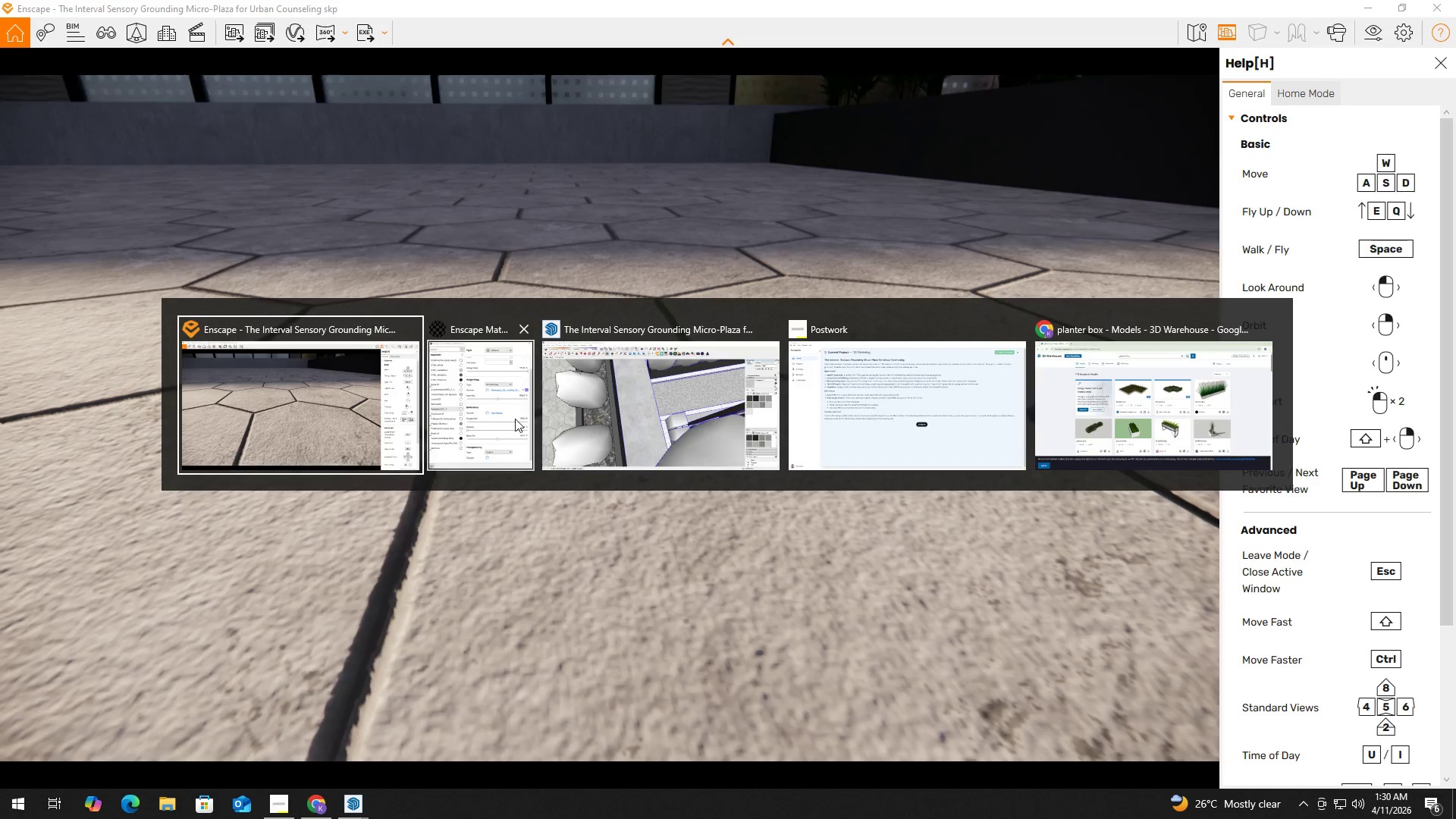 
left_click([500, 416])
 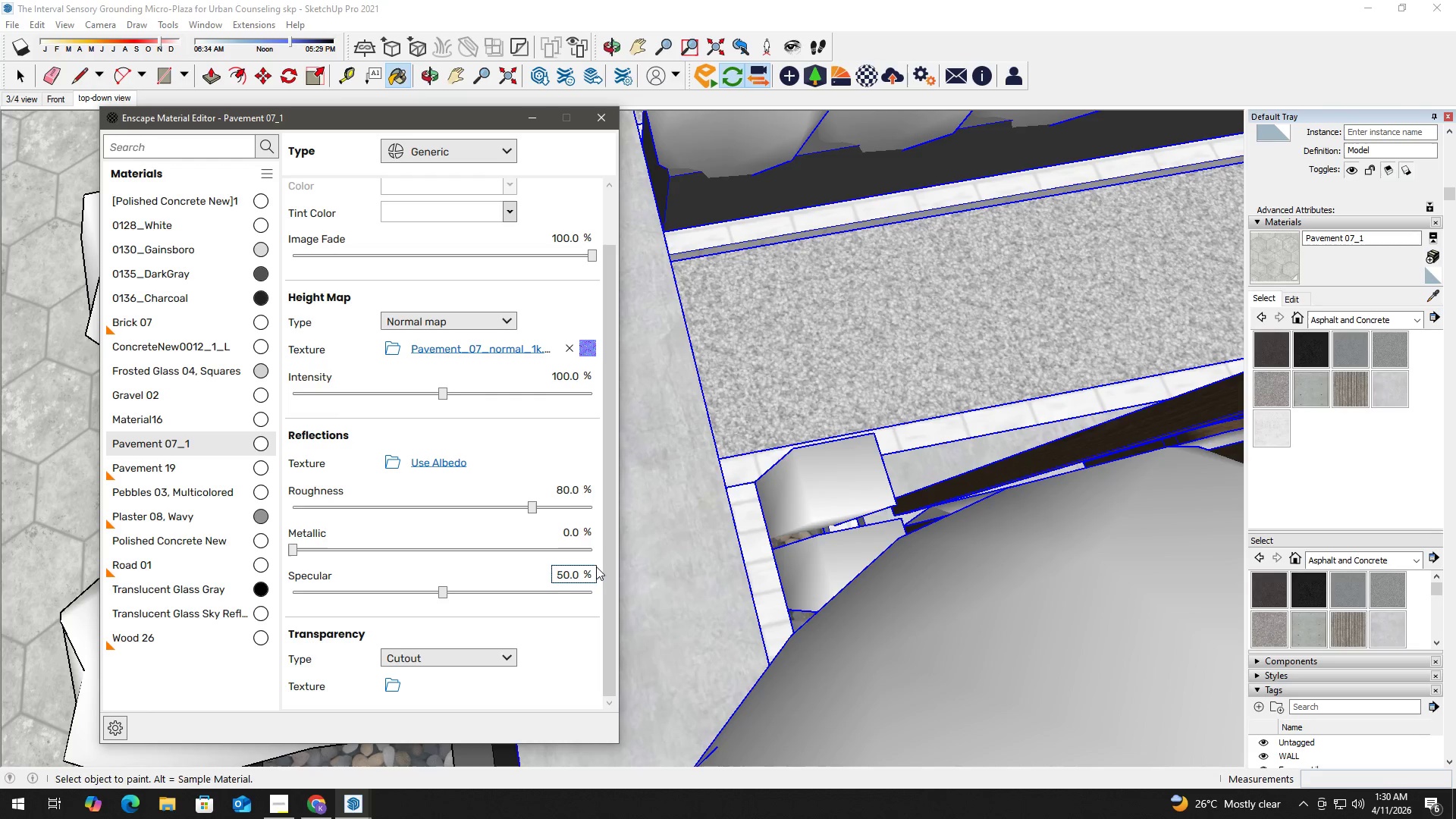 
left_click([587, 612])
 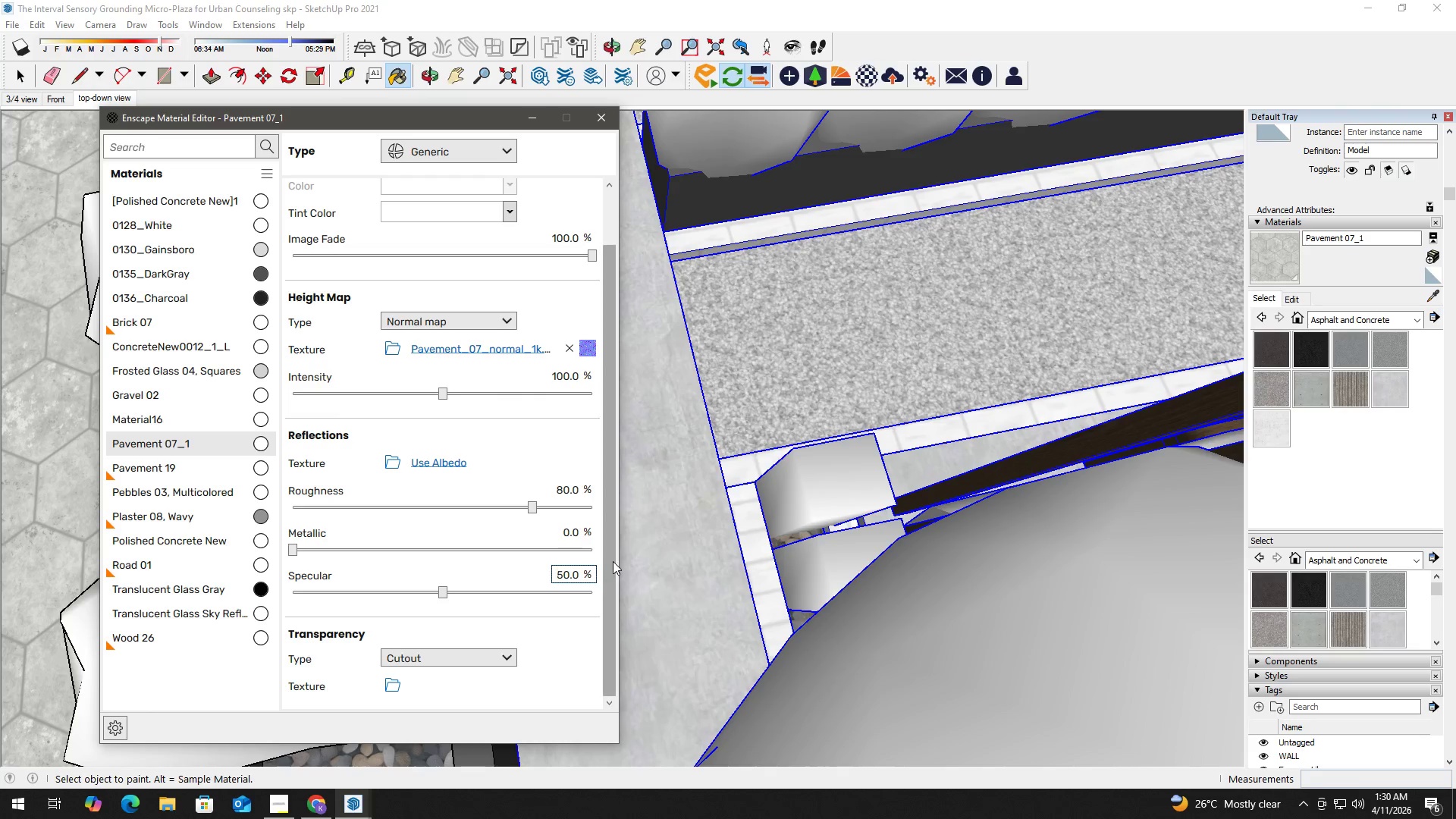 
left_click_drag(start_coordinate=[613, 561], to_coordinate=[610, 498])
 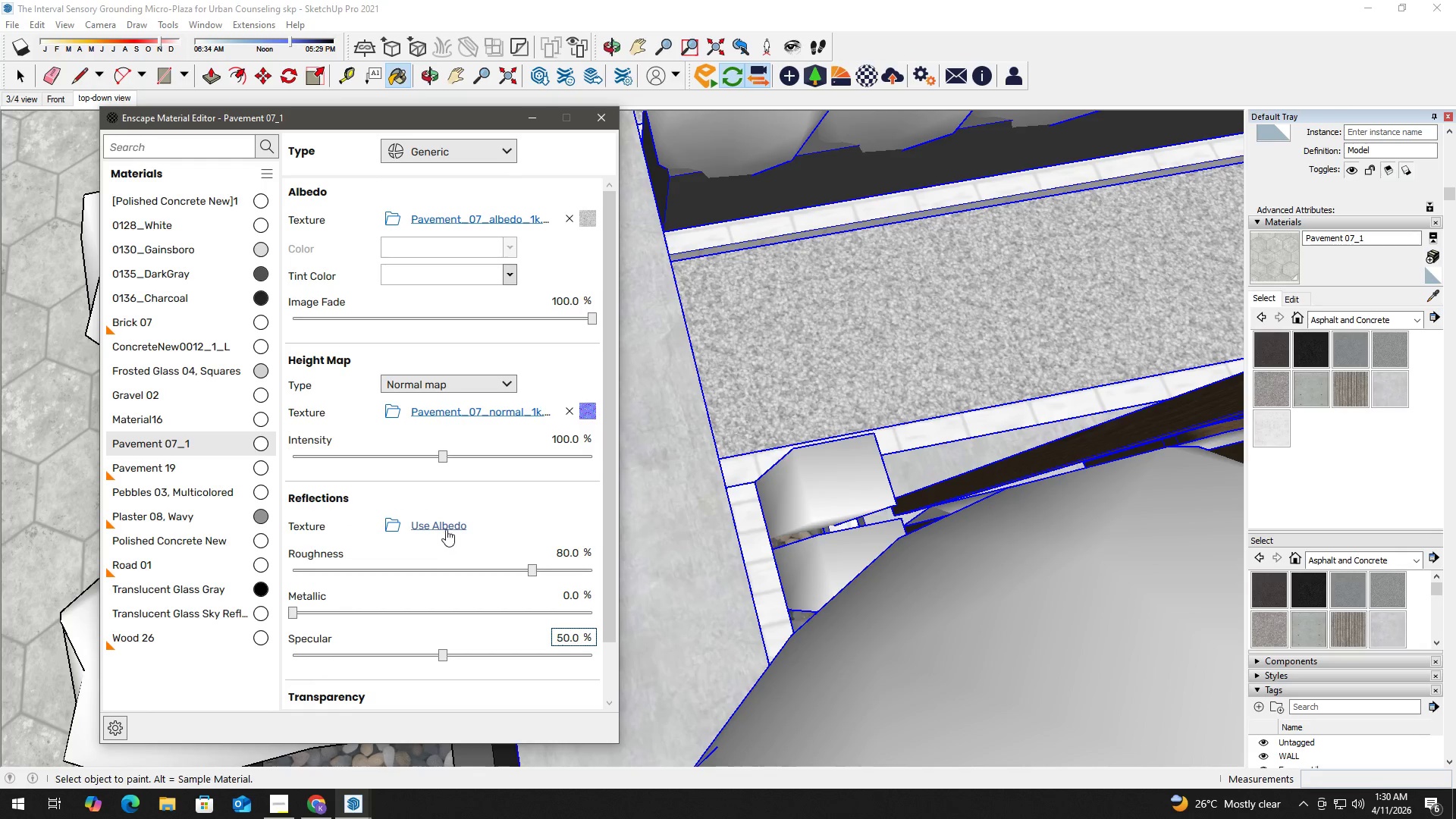 
left_click([441, 520])
 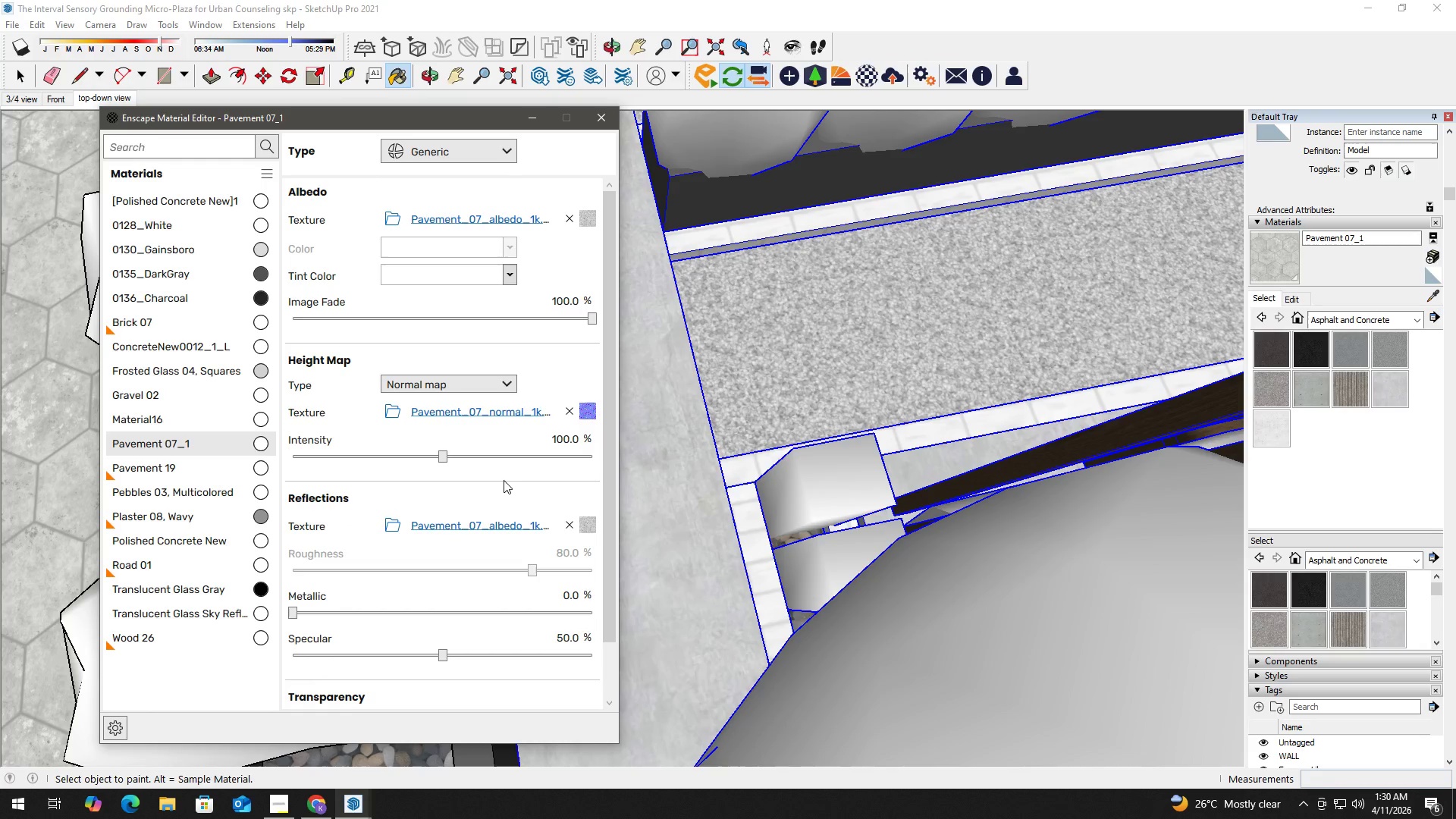 
key(Alt+Tab)
 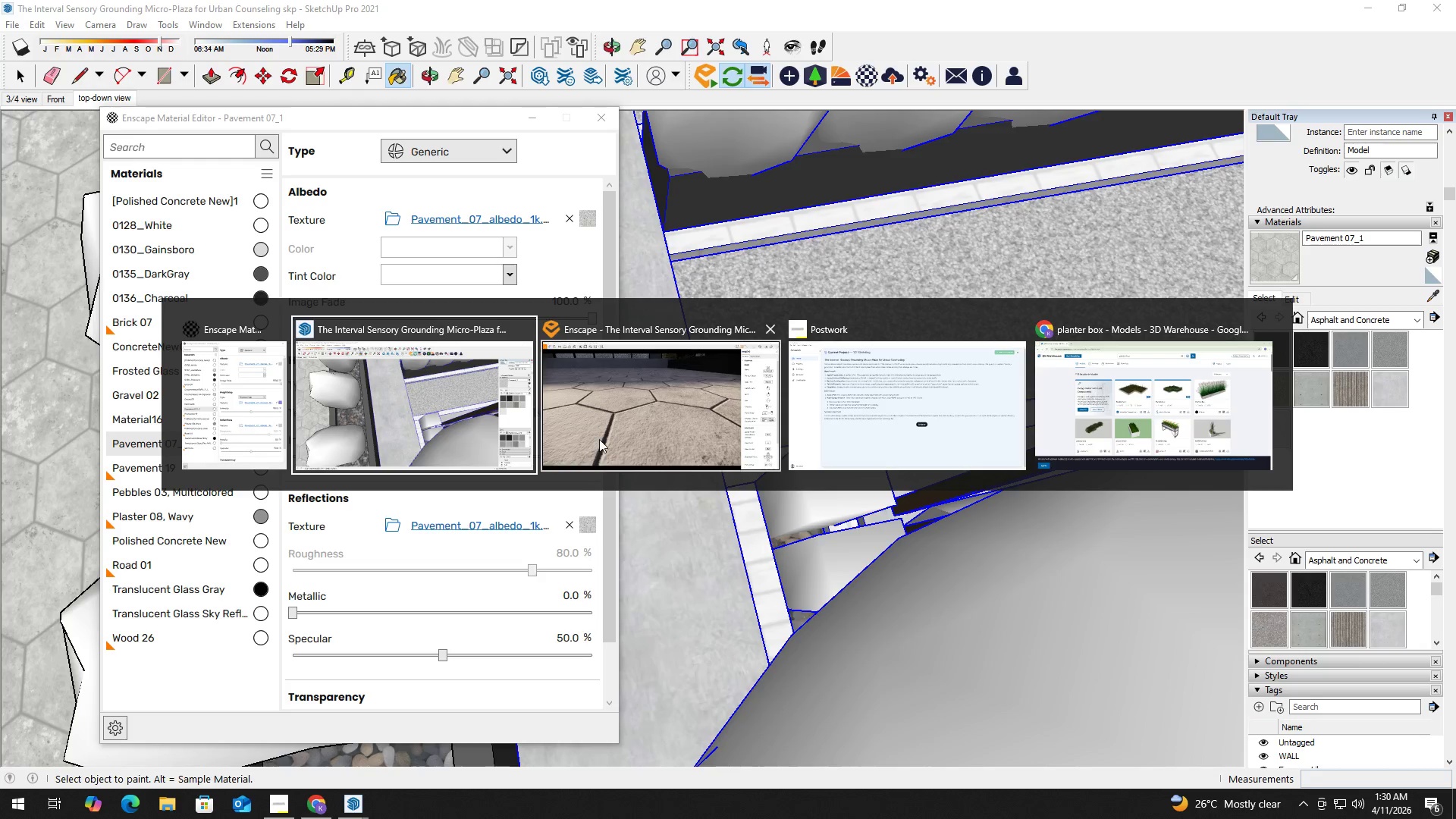 
left_click([610, 422])
 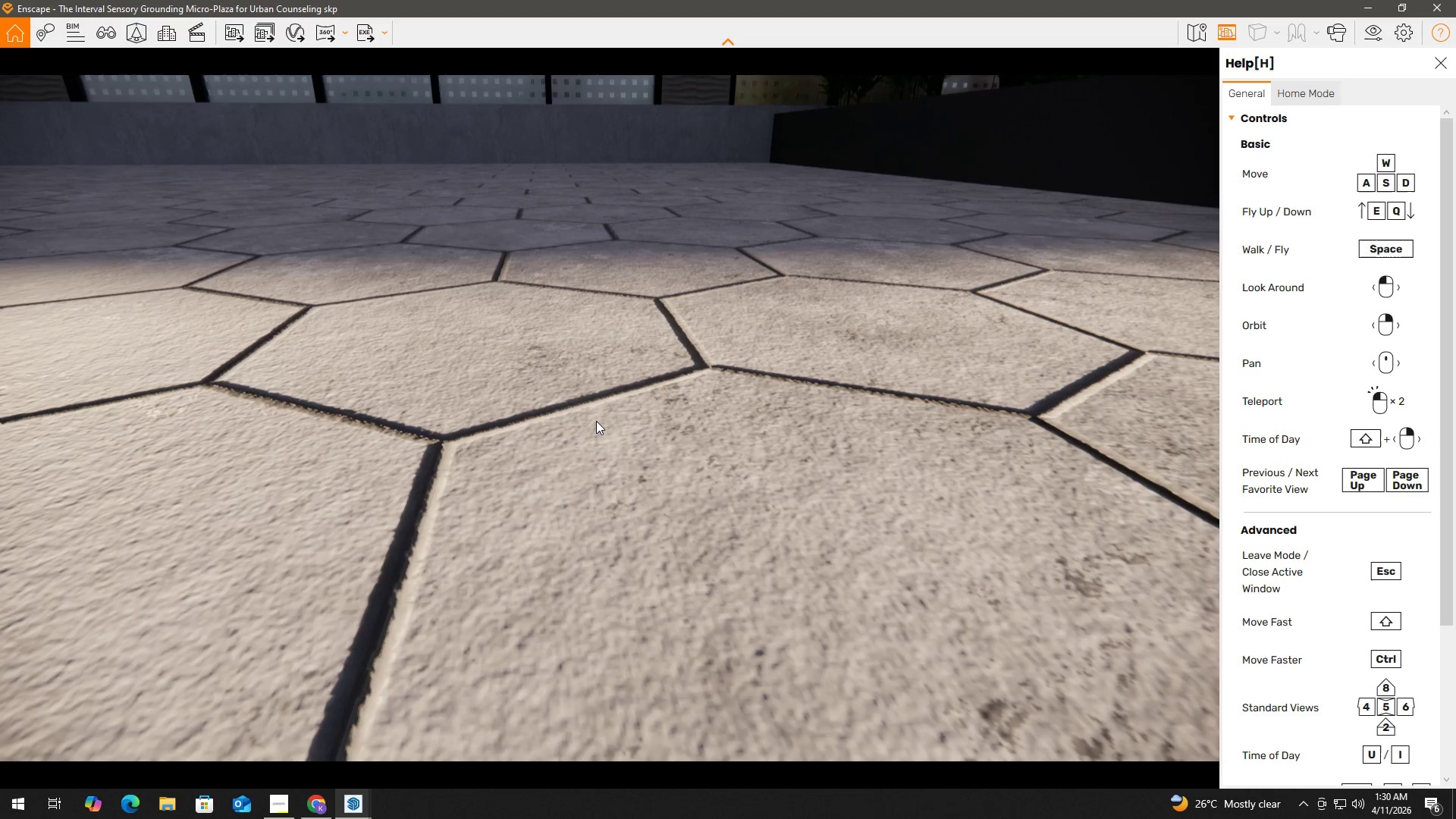 
key(Alt+Tab)
 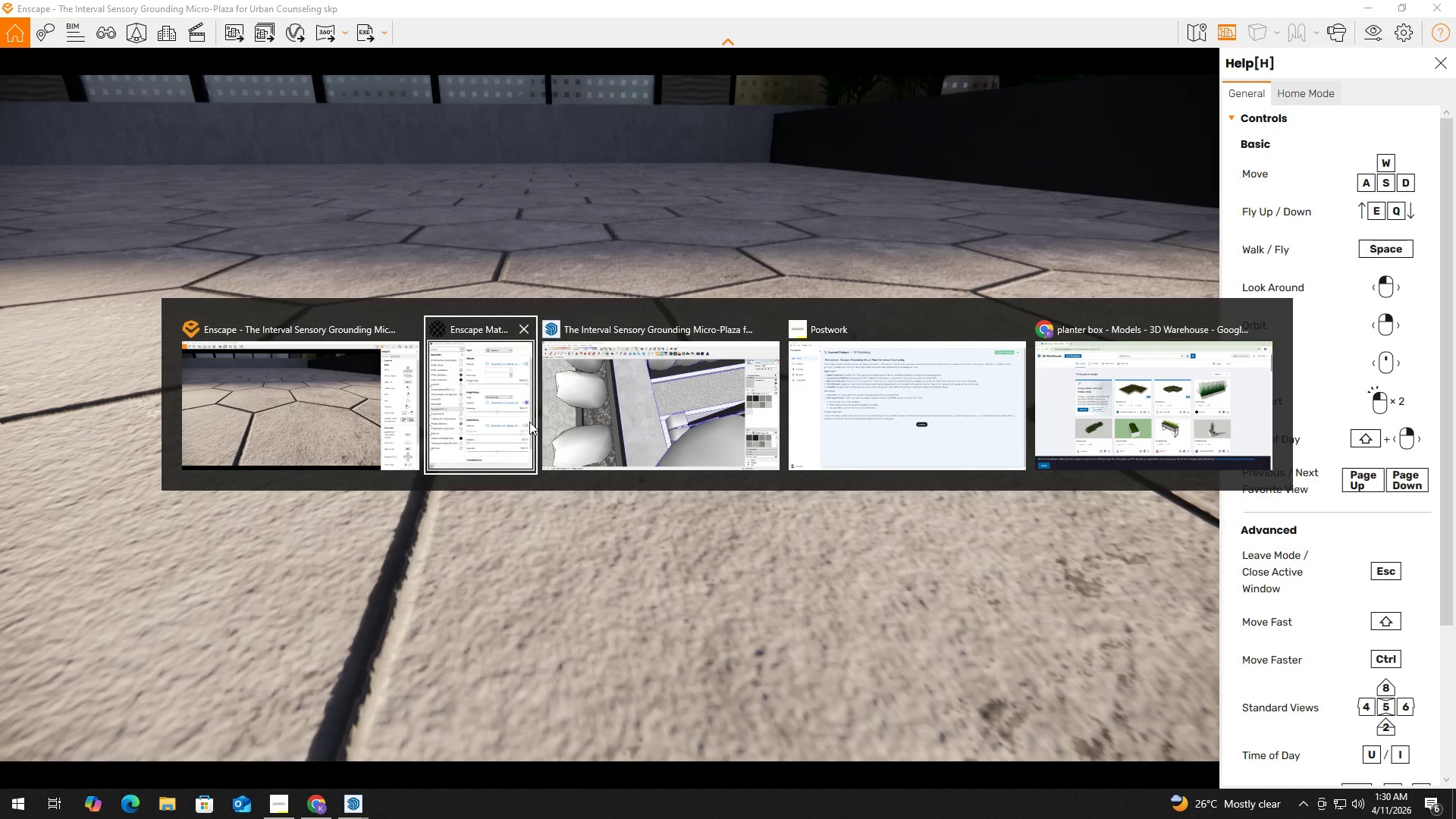 
left_click([521, 422])
 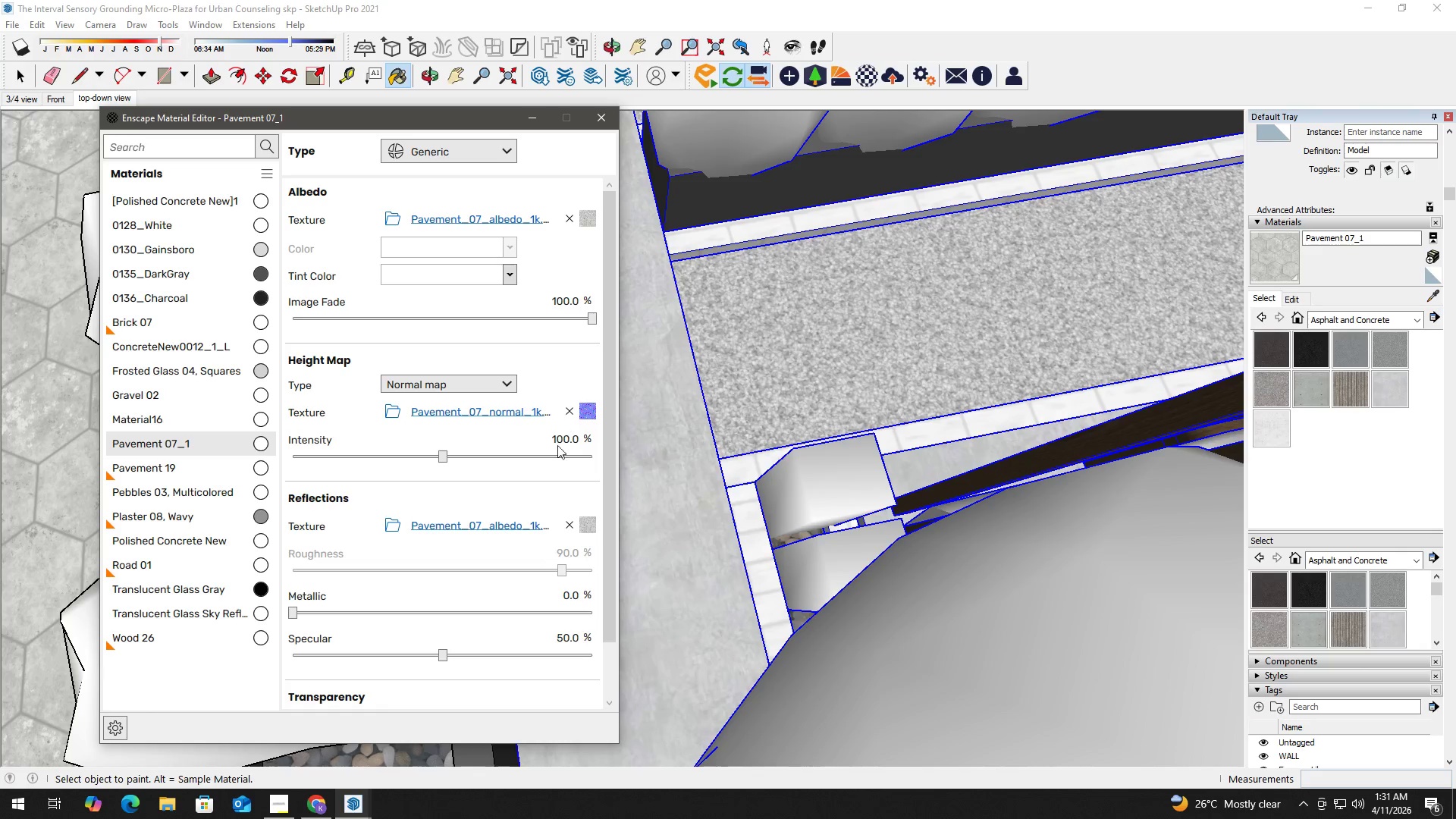 
left_click([571, 523])
 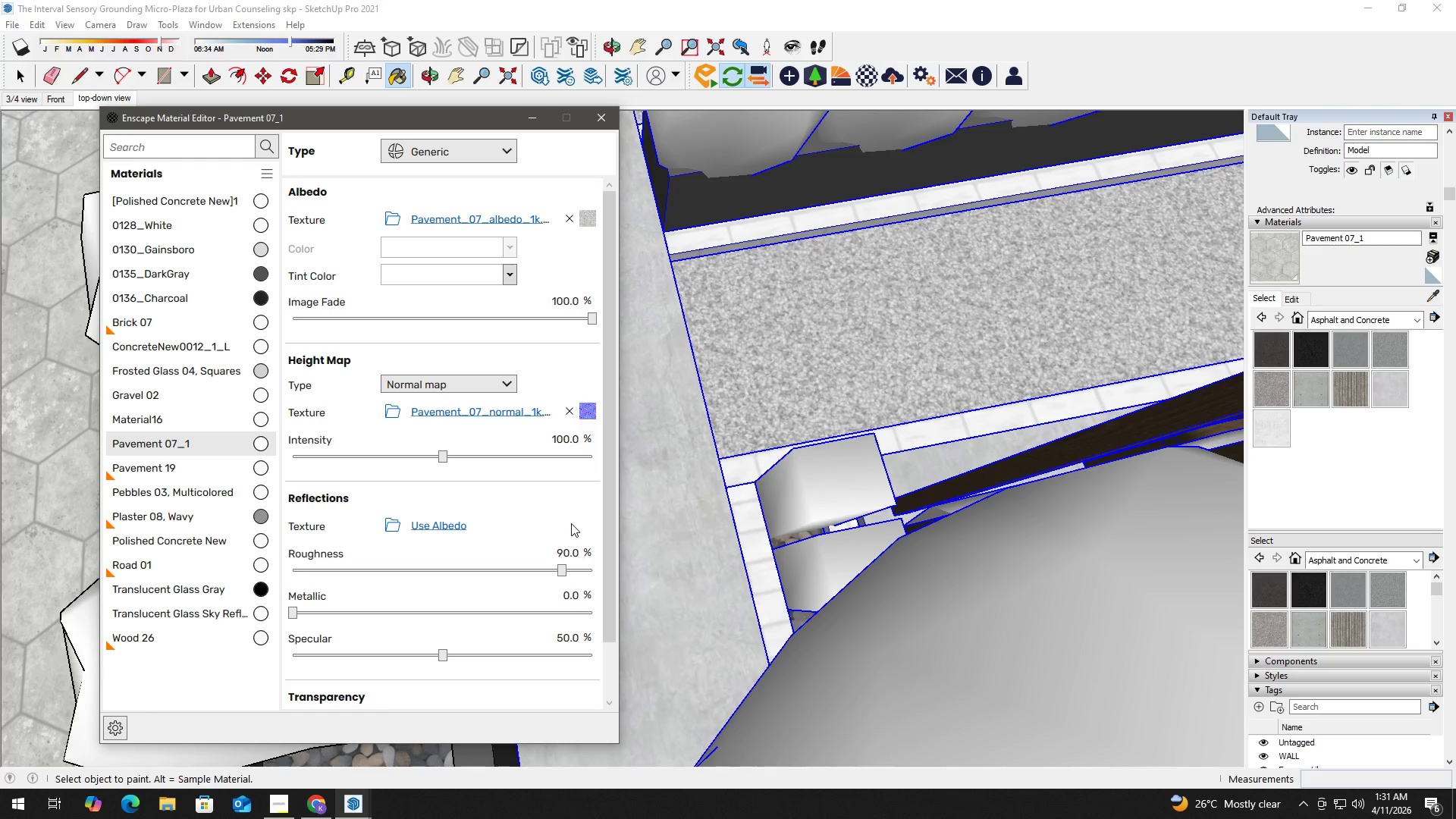 
key(Alt+AltLeft)
 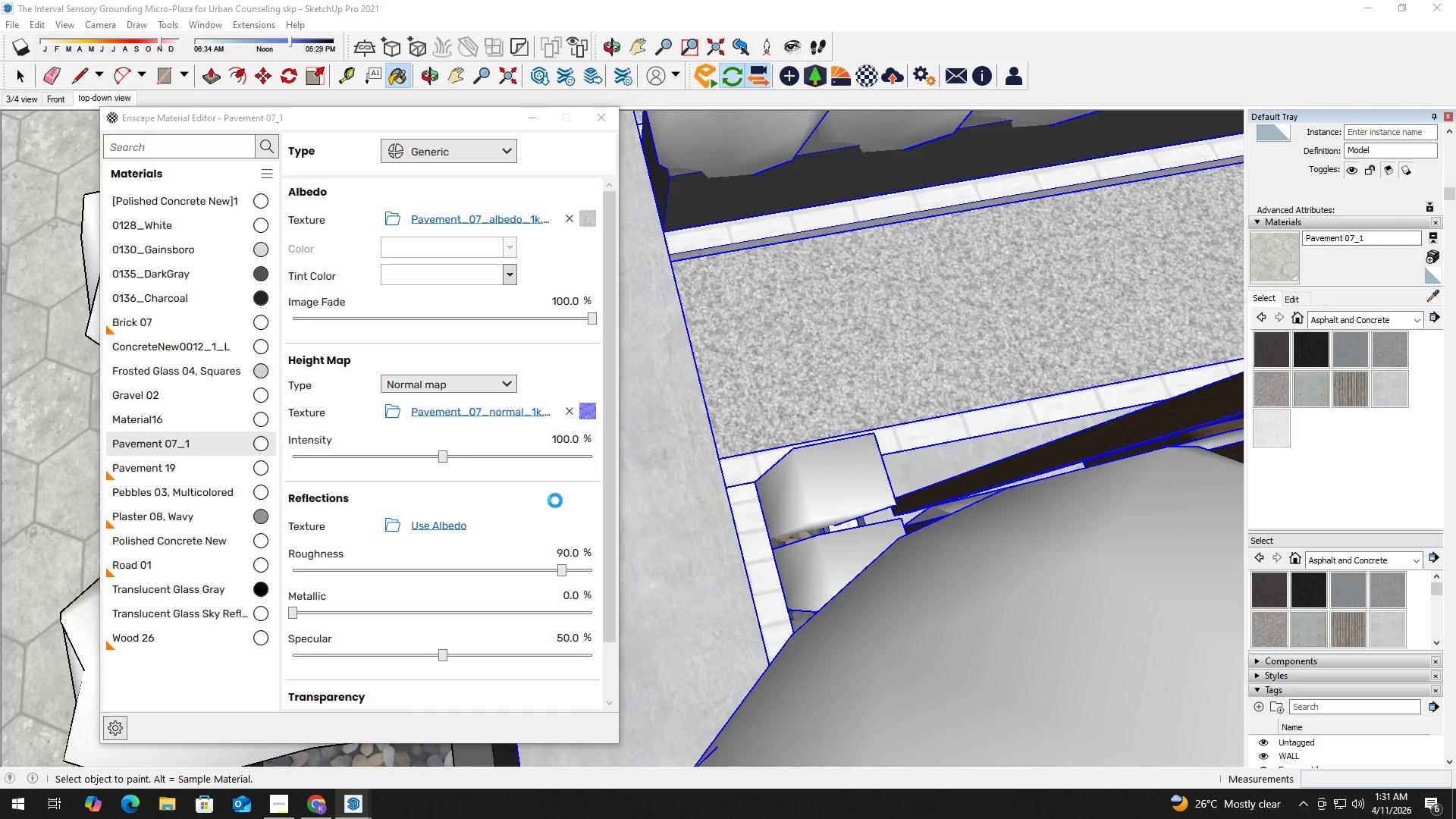 
key(Alt+Tab)
 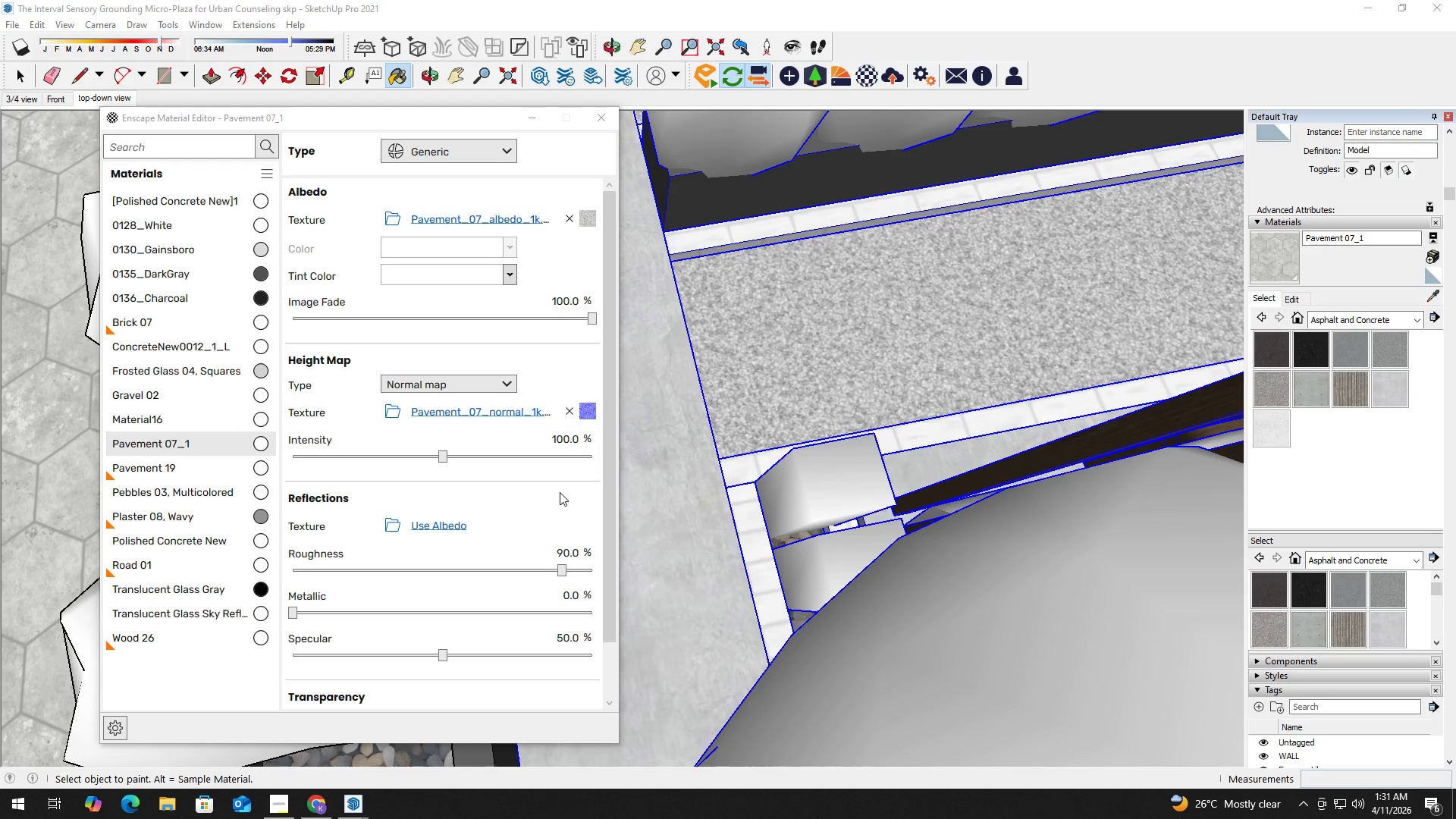 
key(Alt+Tab)
 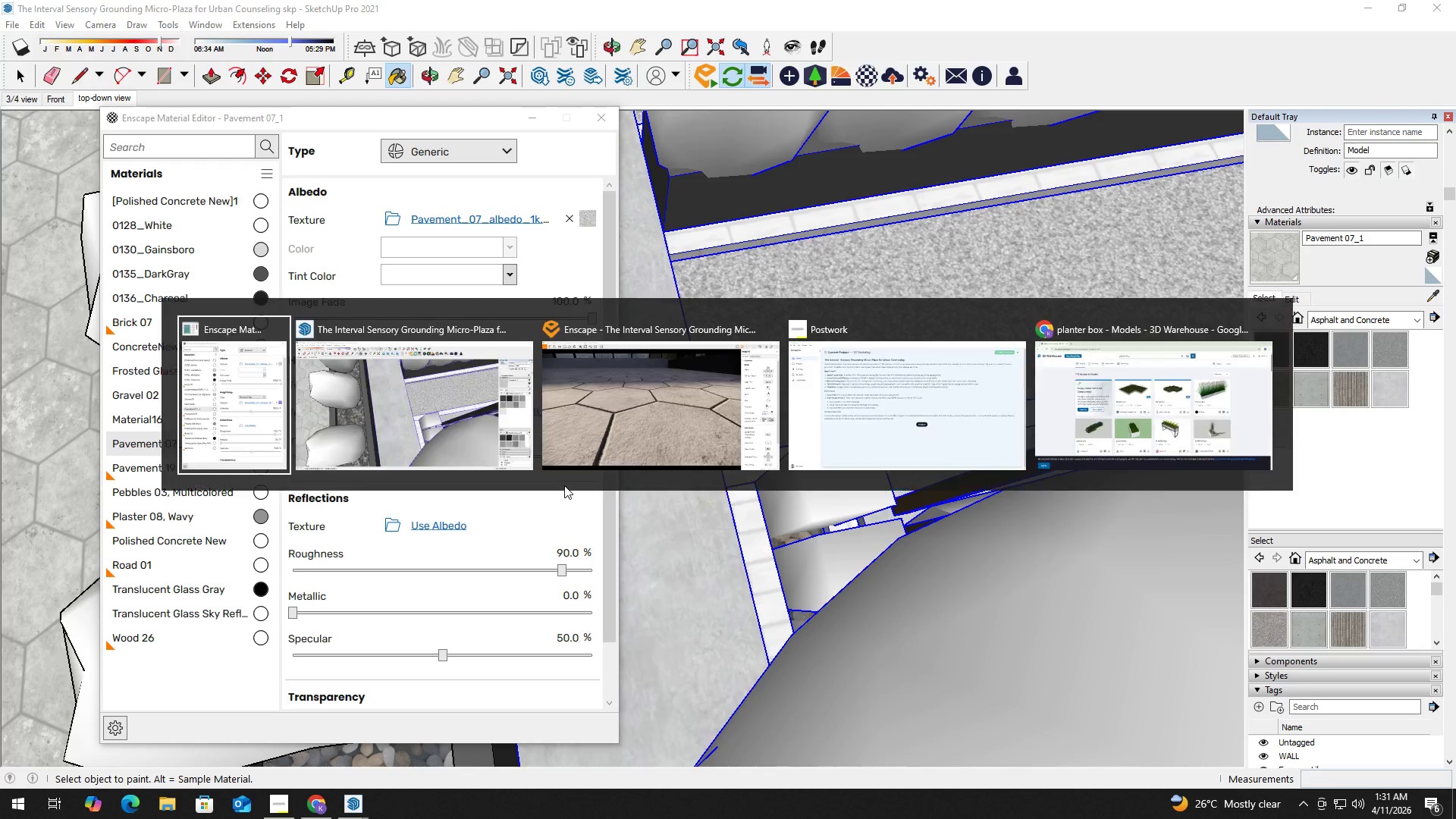 
key(Alt+Tab)
 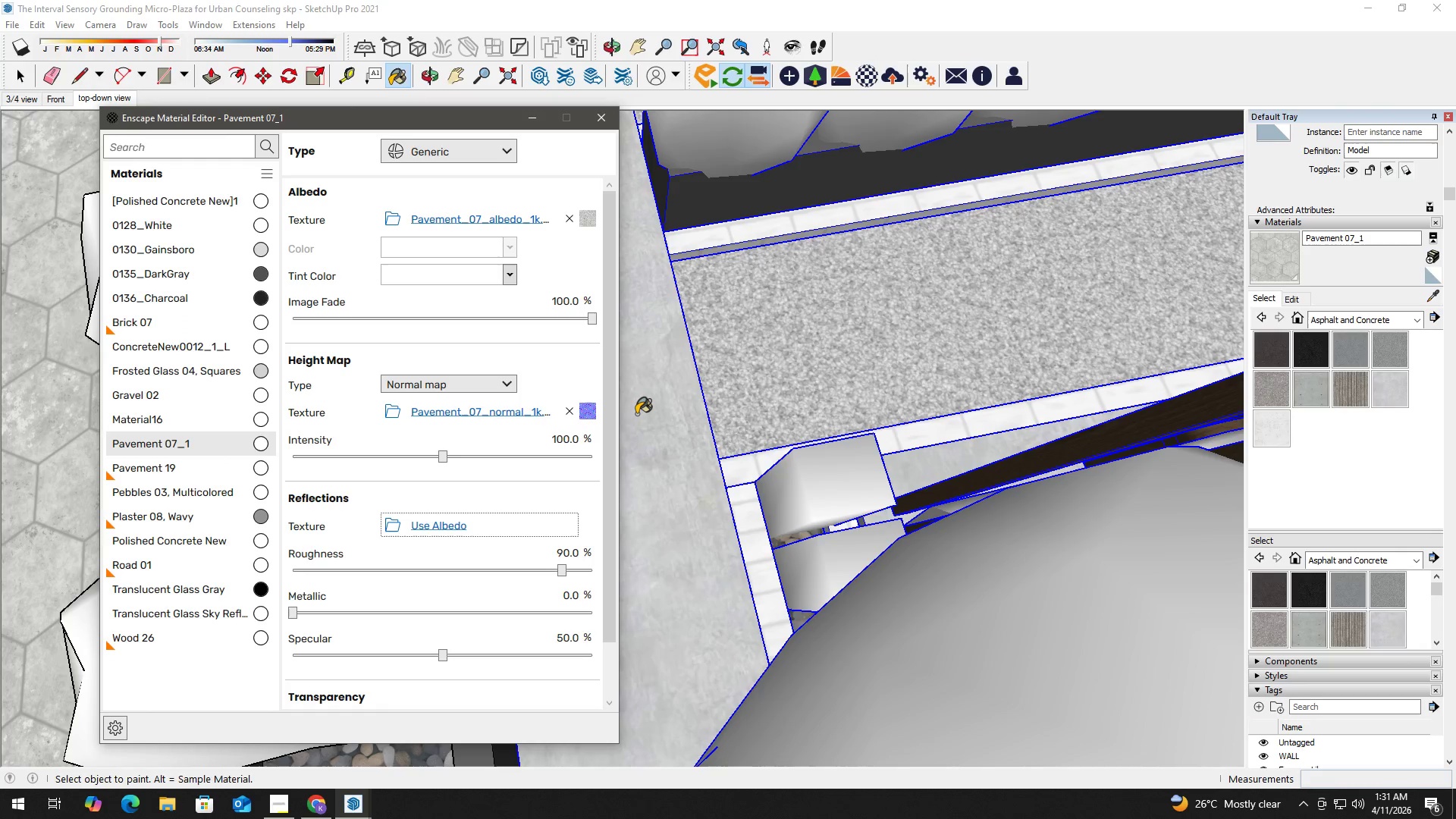 
key(Alt+Tab)
 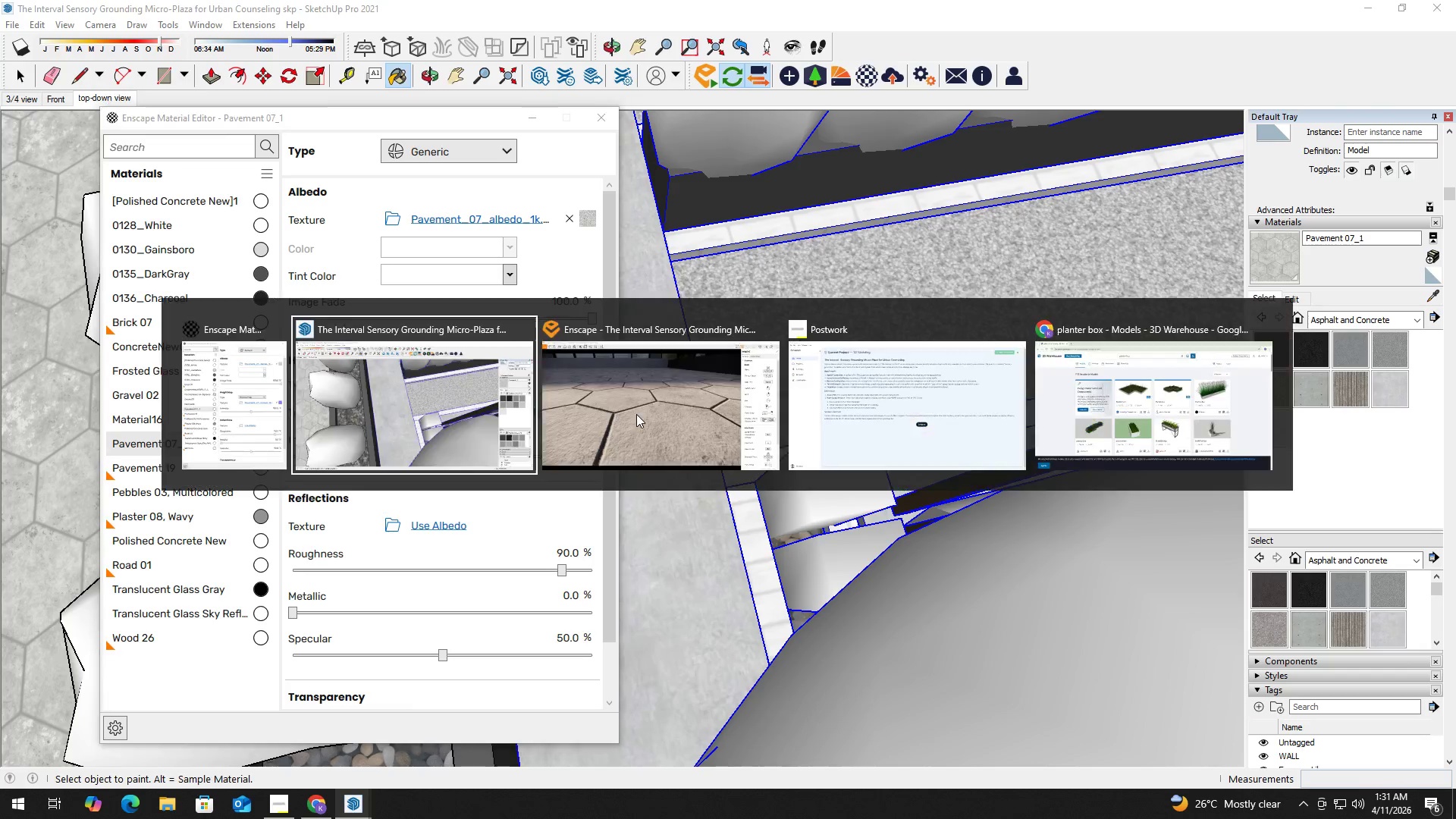 
key(Alt+Tab)
 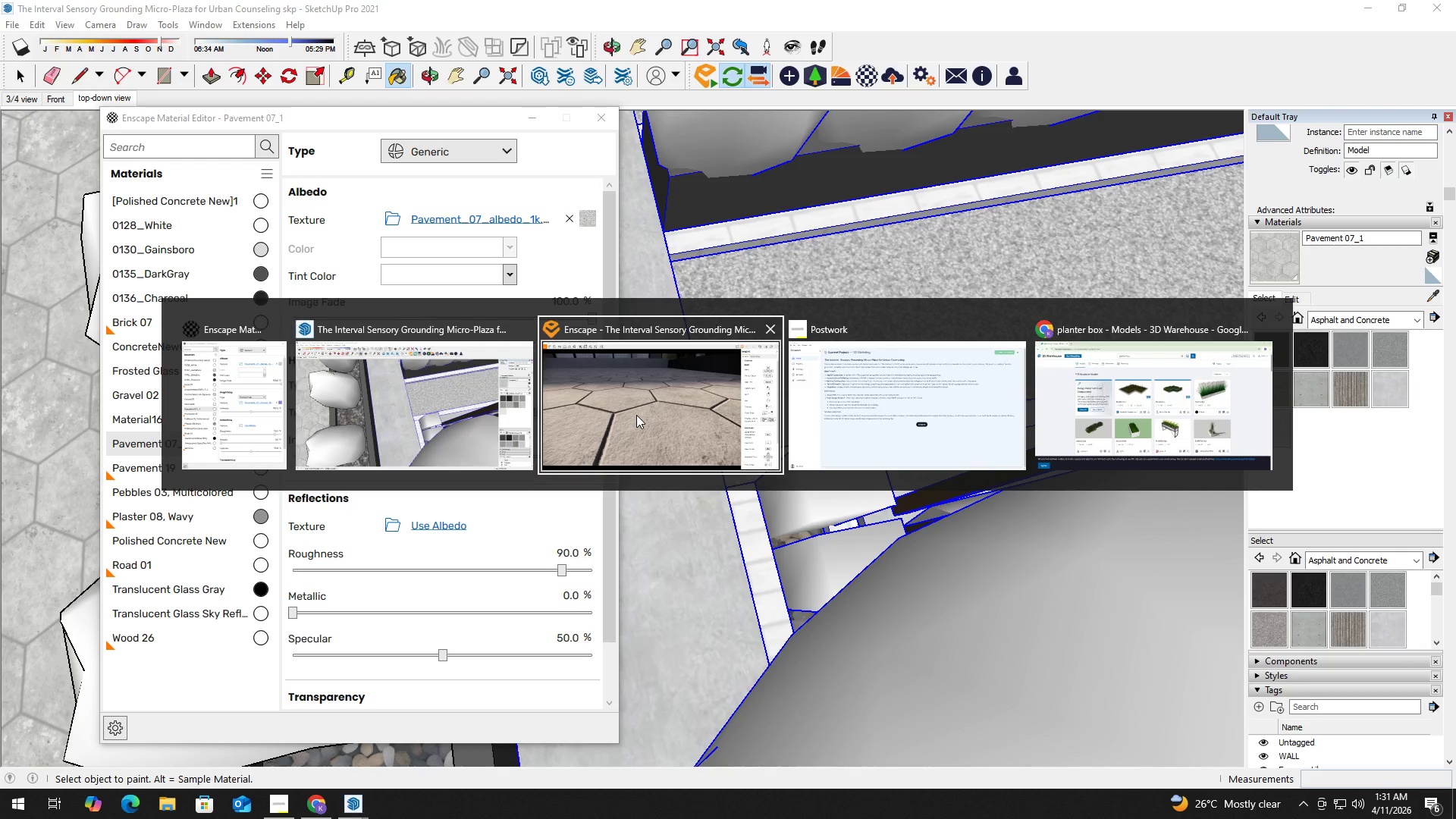 
left_click([636, 415])
 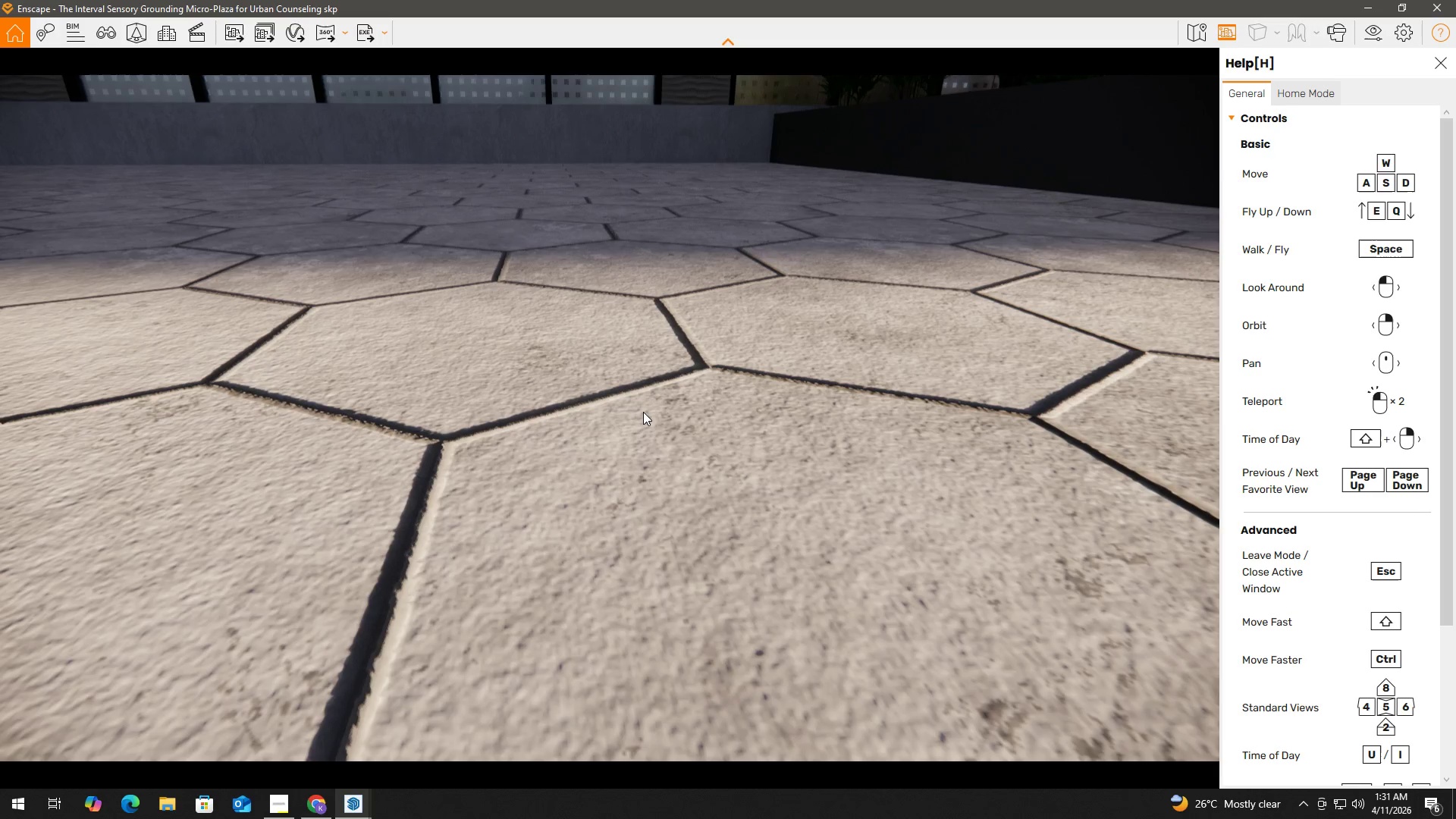 
key(Meta+ArrowRight)
 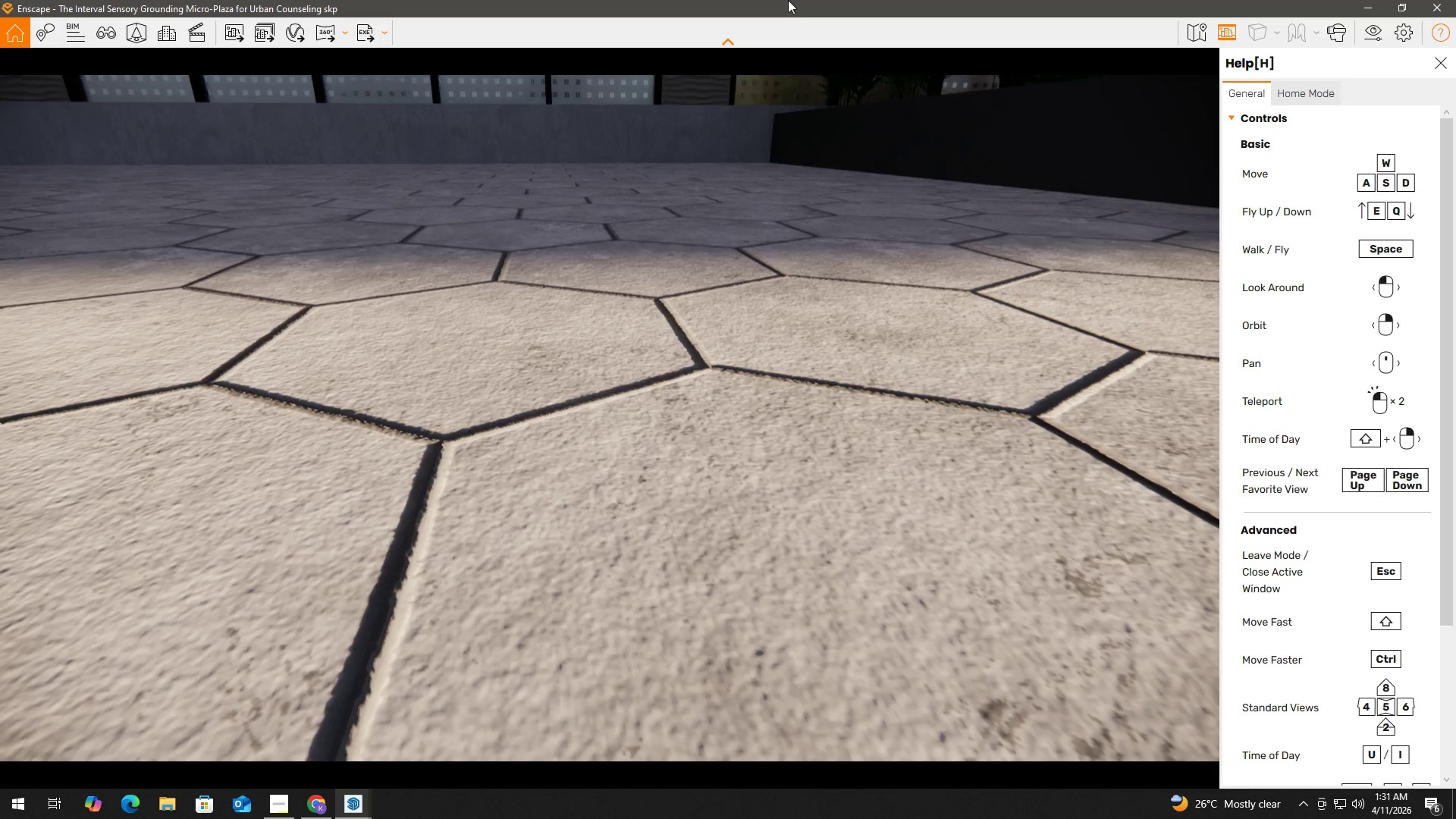 
left_click([805, 4])
 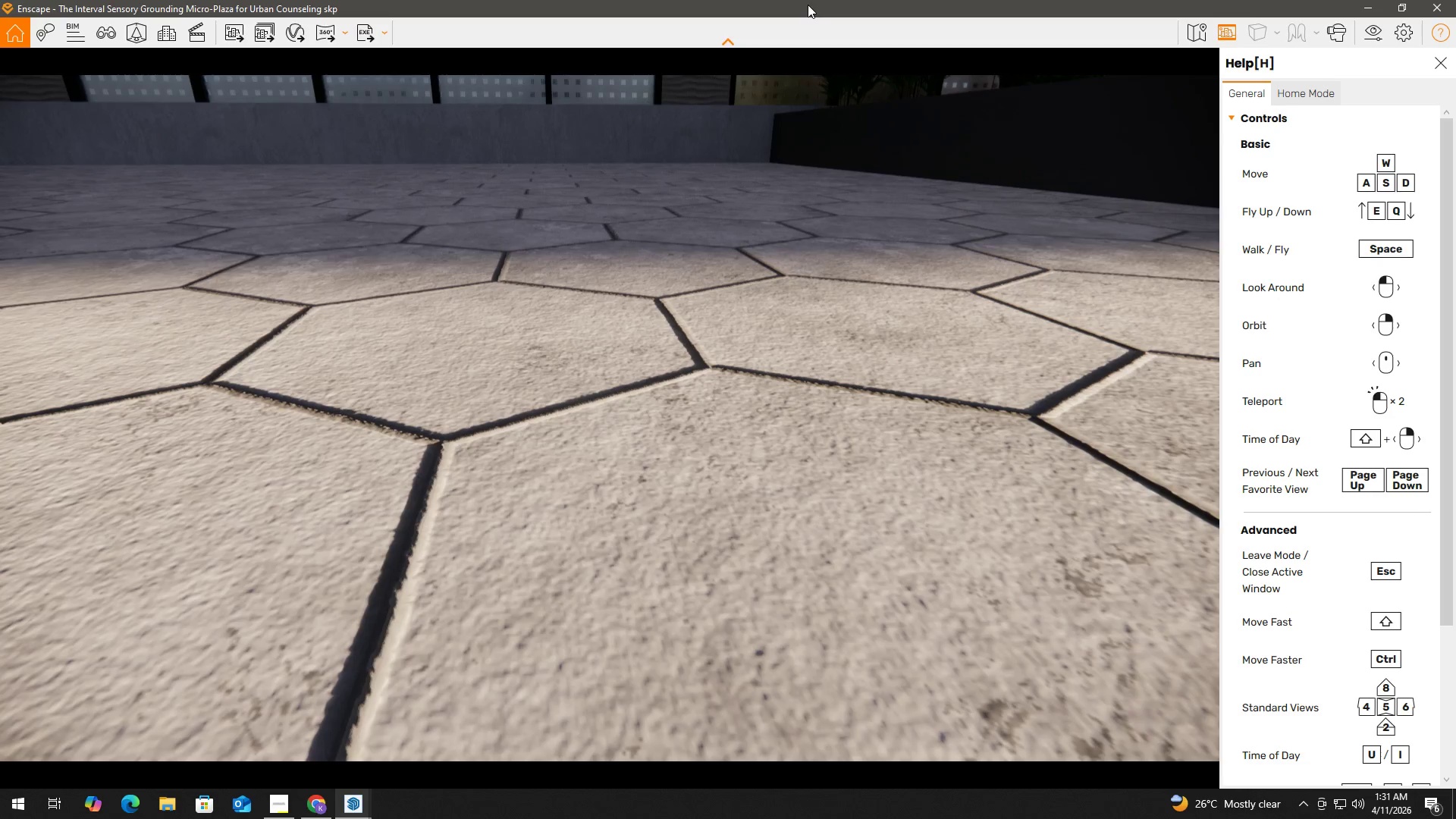 
key(Meta+ArrowRight)
 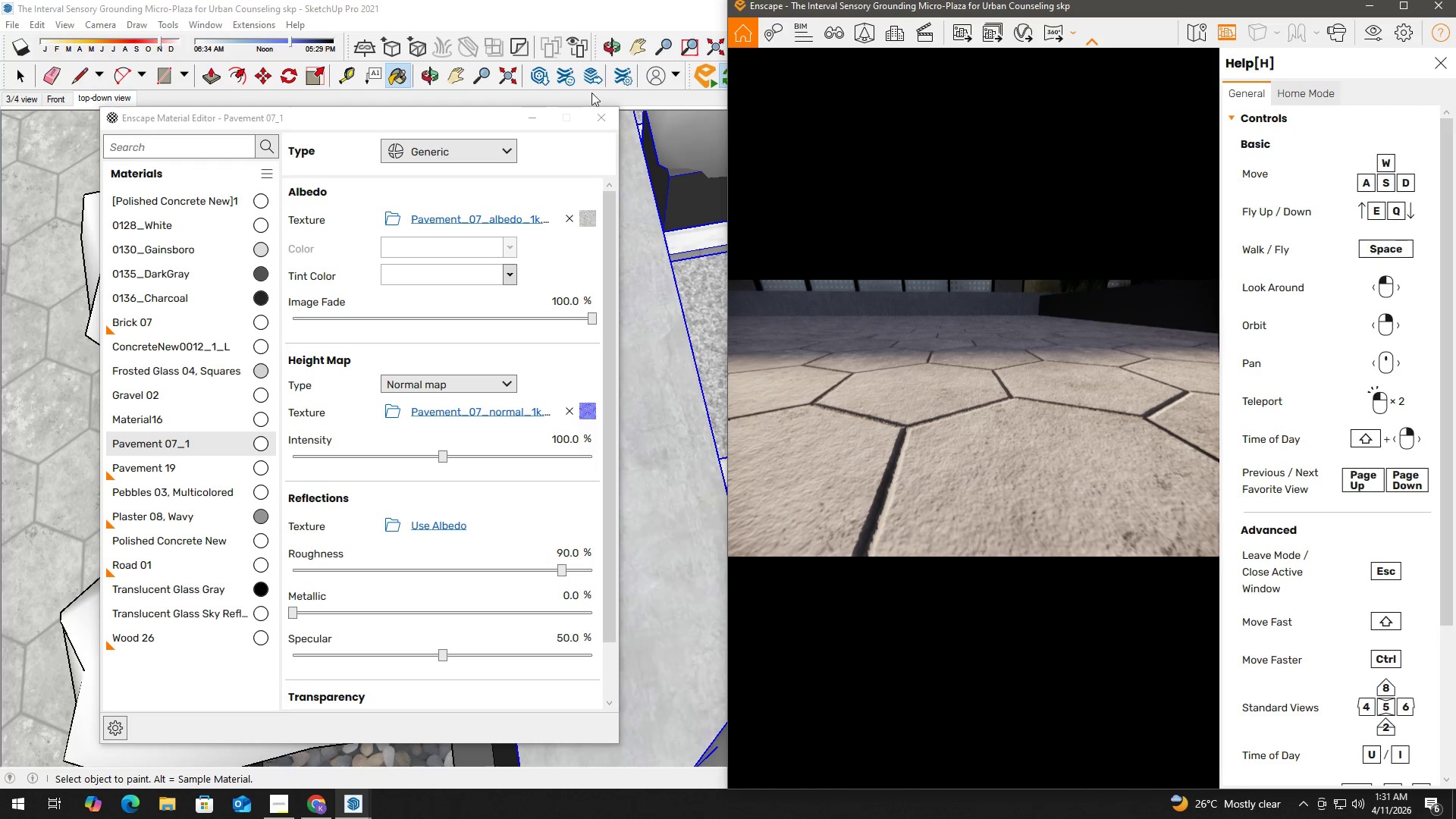 
left_click([563, 8])
 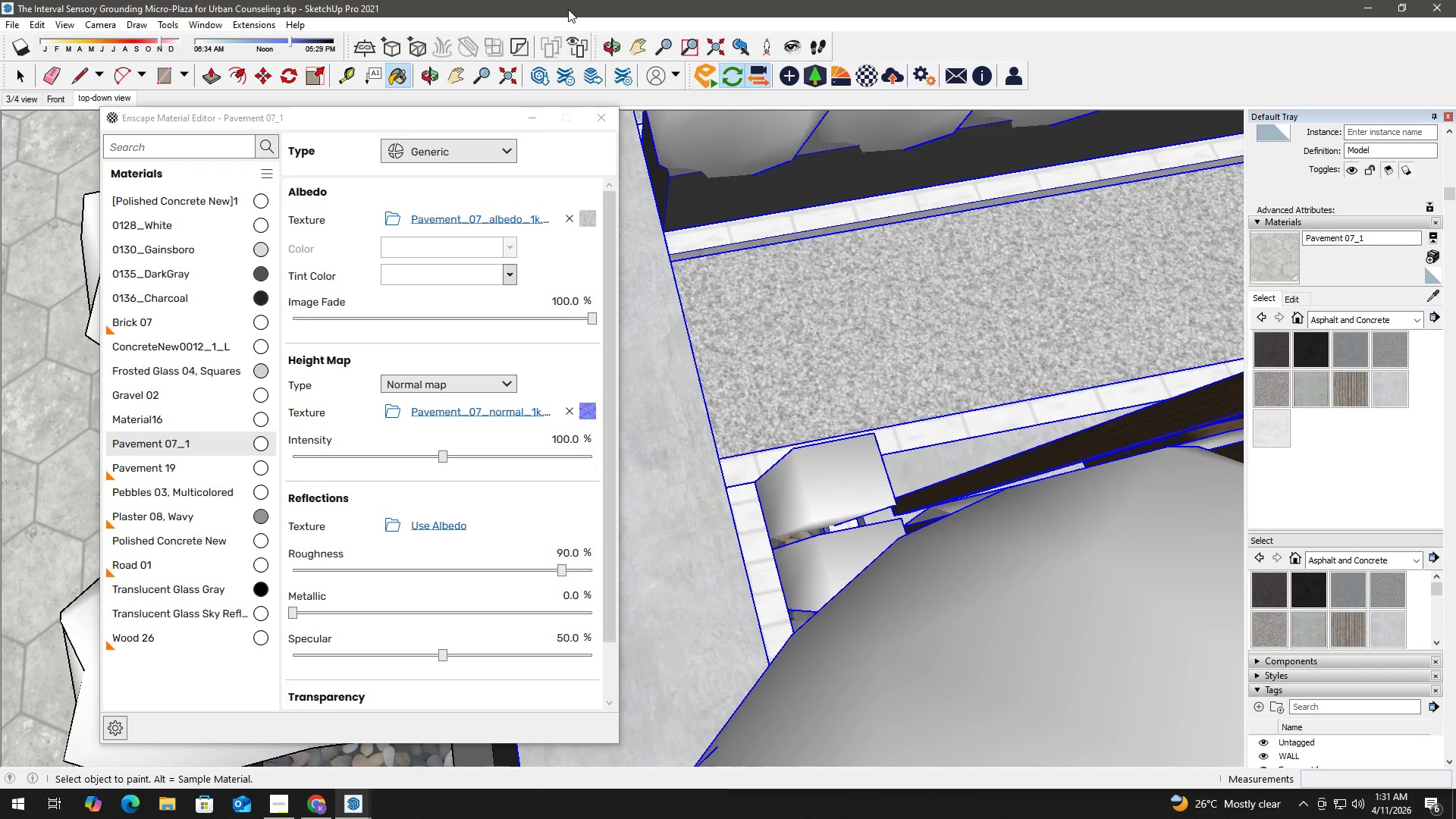 
key(Meta+ArrowLeft)
 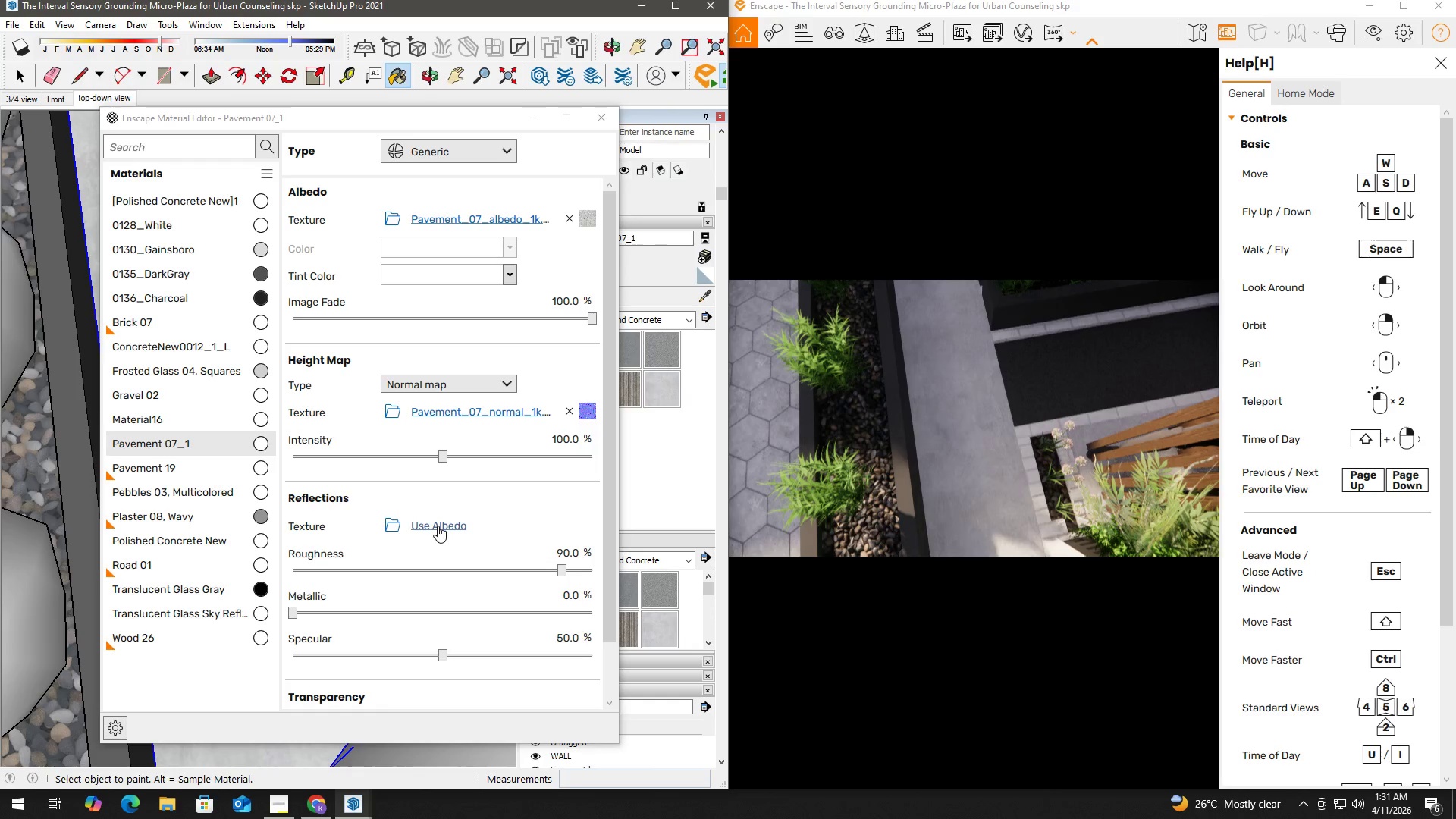 
left_click([886, 416])
 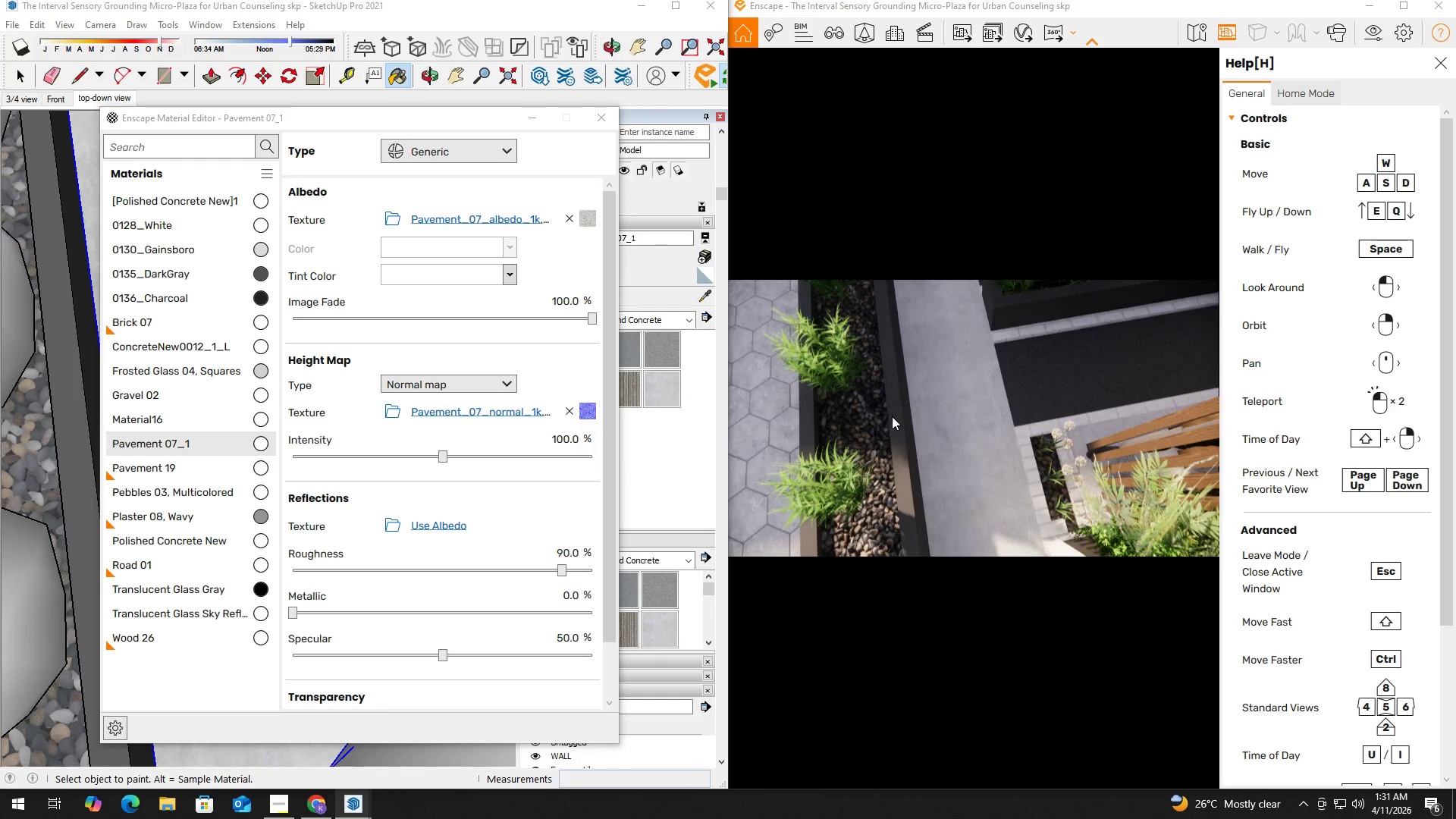 
hold_key(key=A, duration=2.03)
 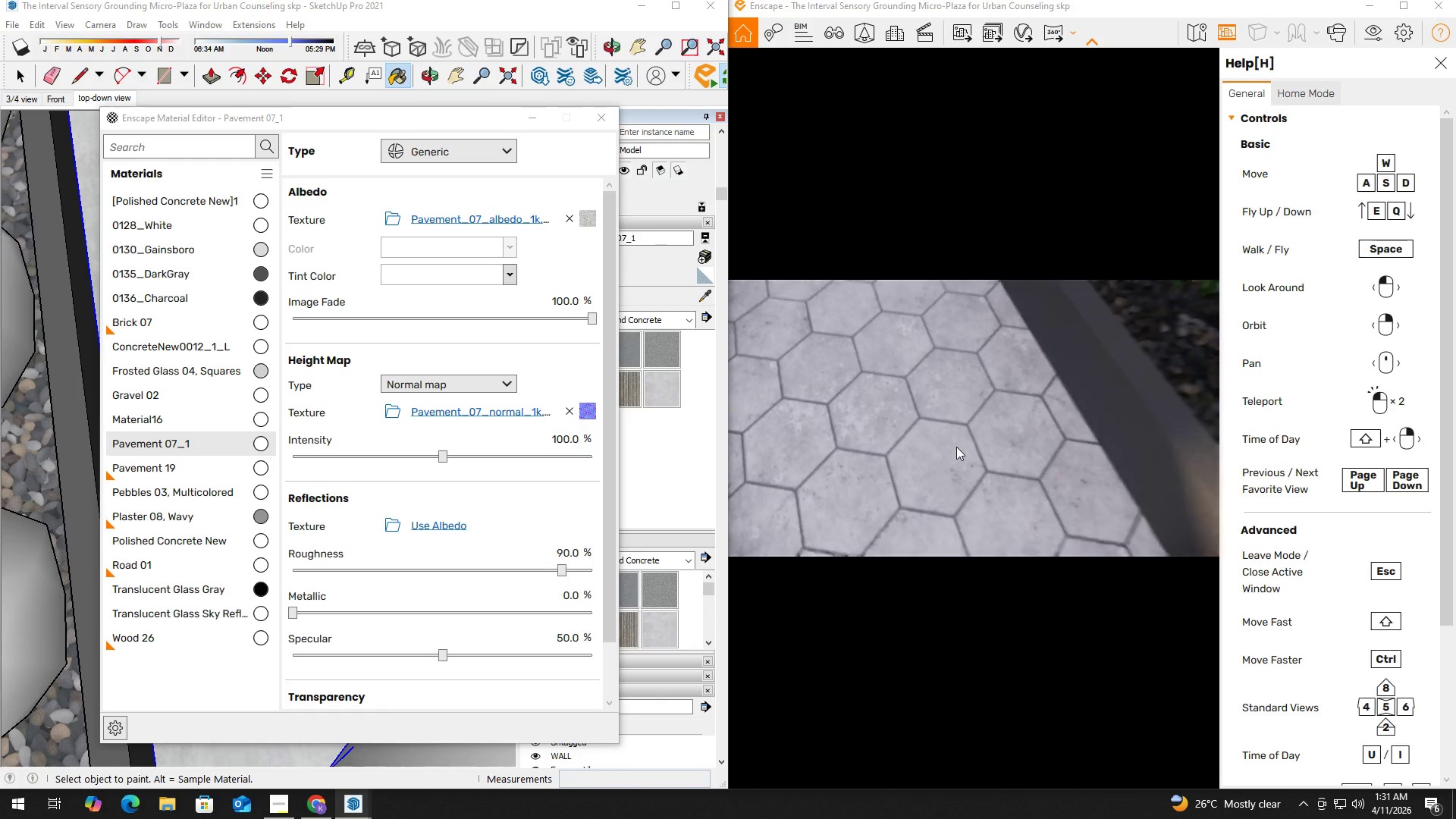 
hold_key(key=W, duration=0.62)
 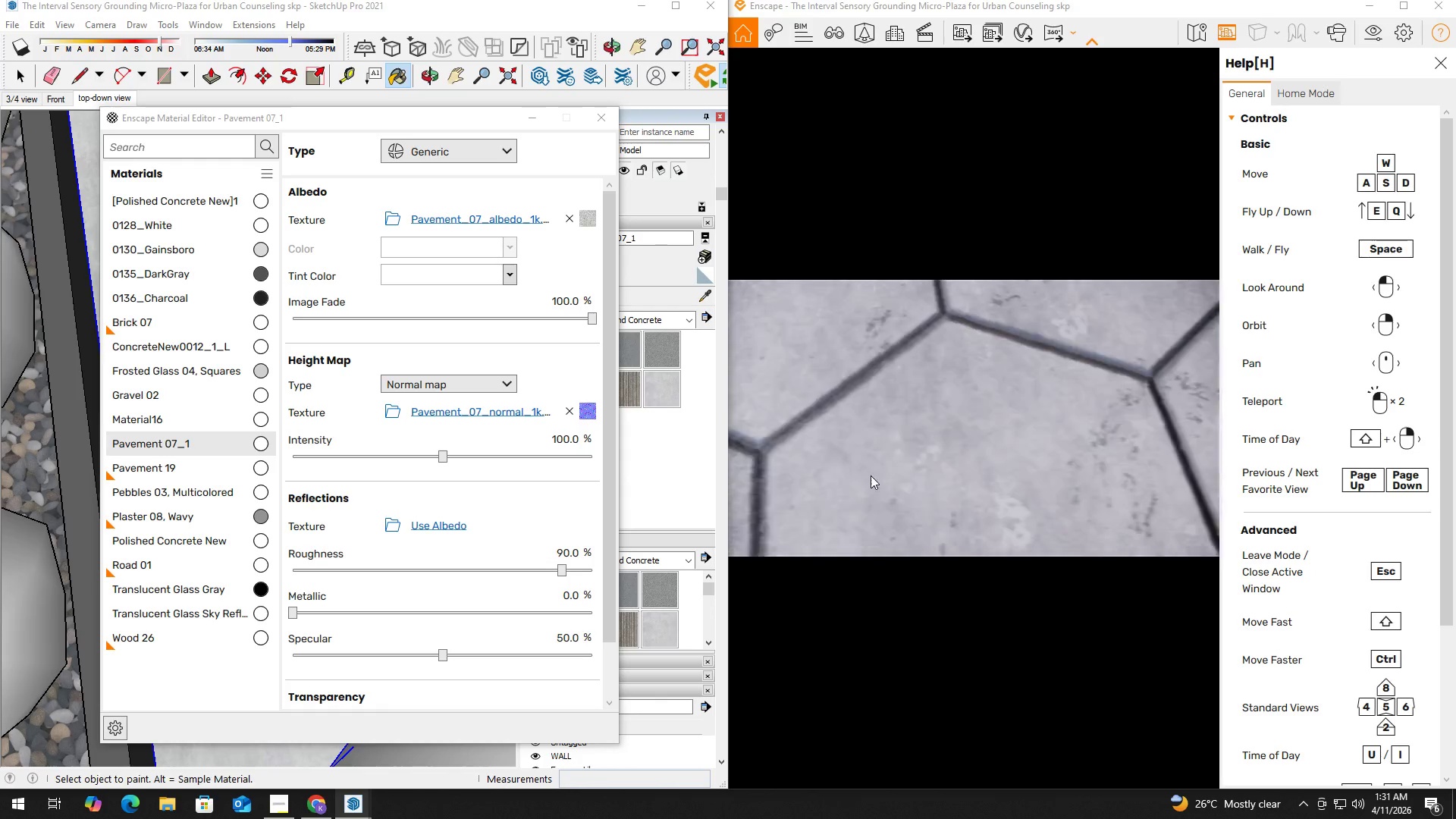 
scroll: coordinate [856, 481], scroll_direction: up, amount: 2.0
 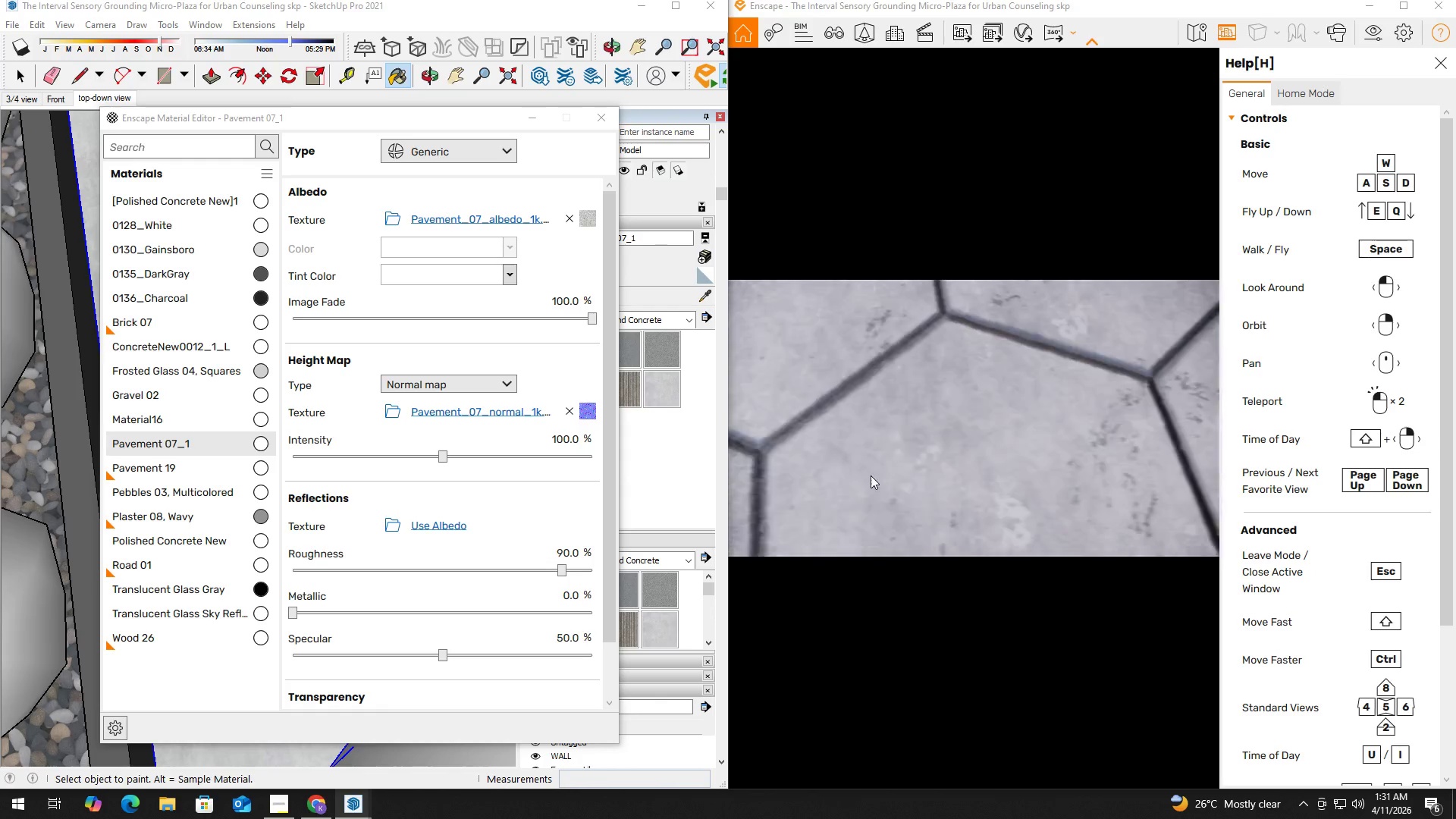 
hold_key(key=S, duration=1.38)
 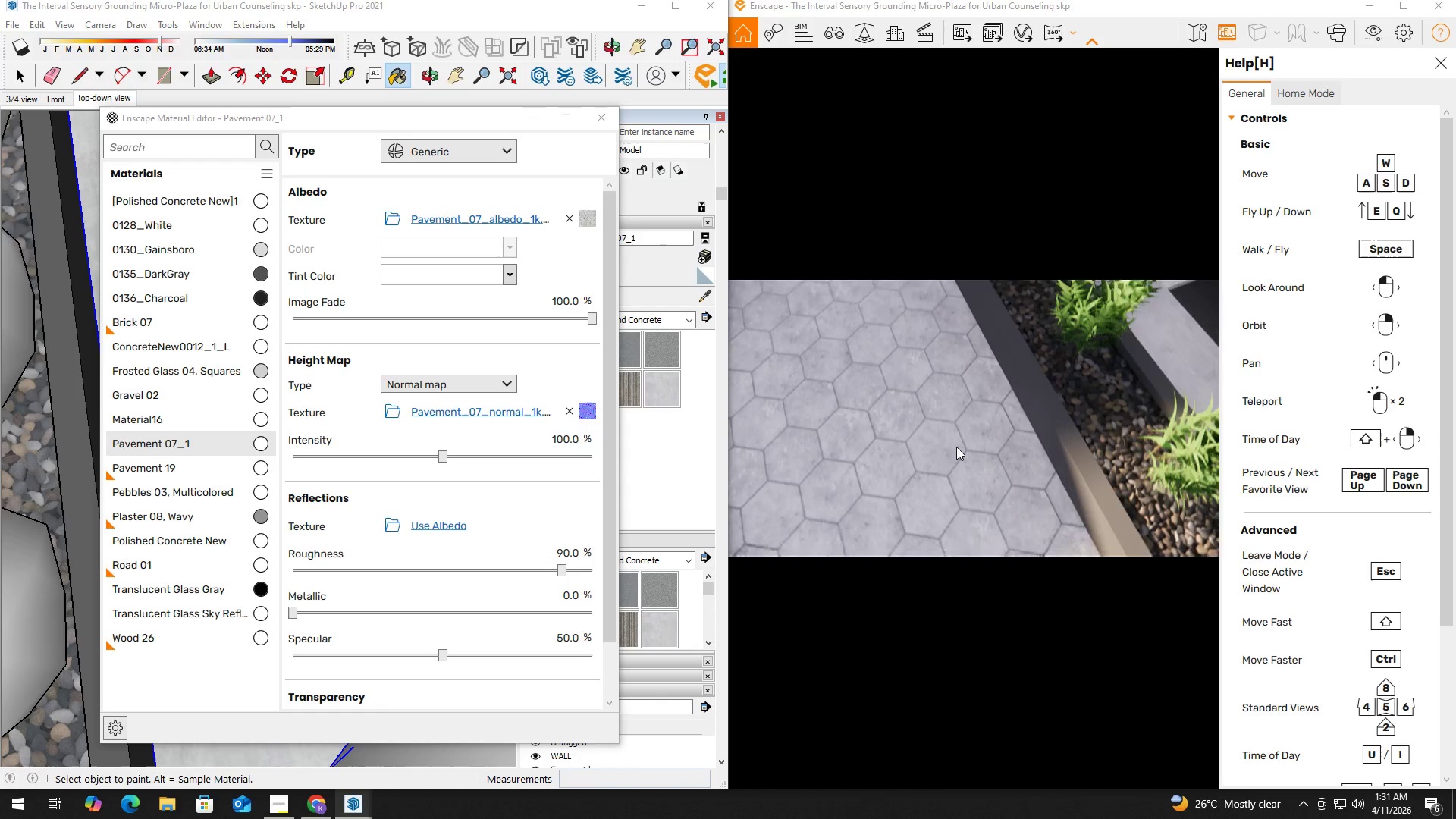 
hold_key(key=D, duration=0.44)
 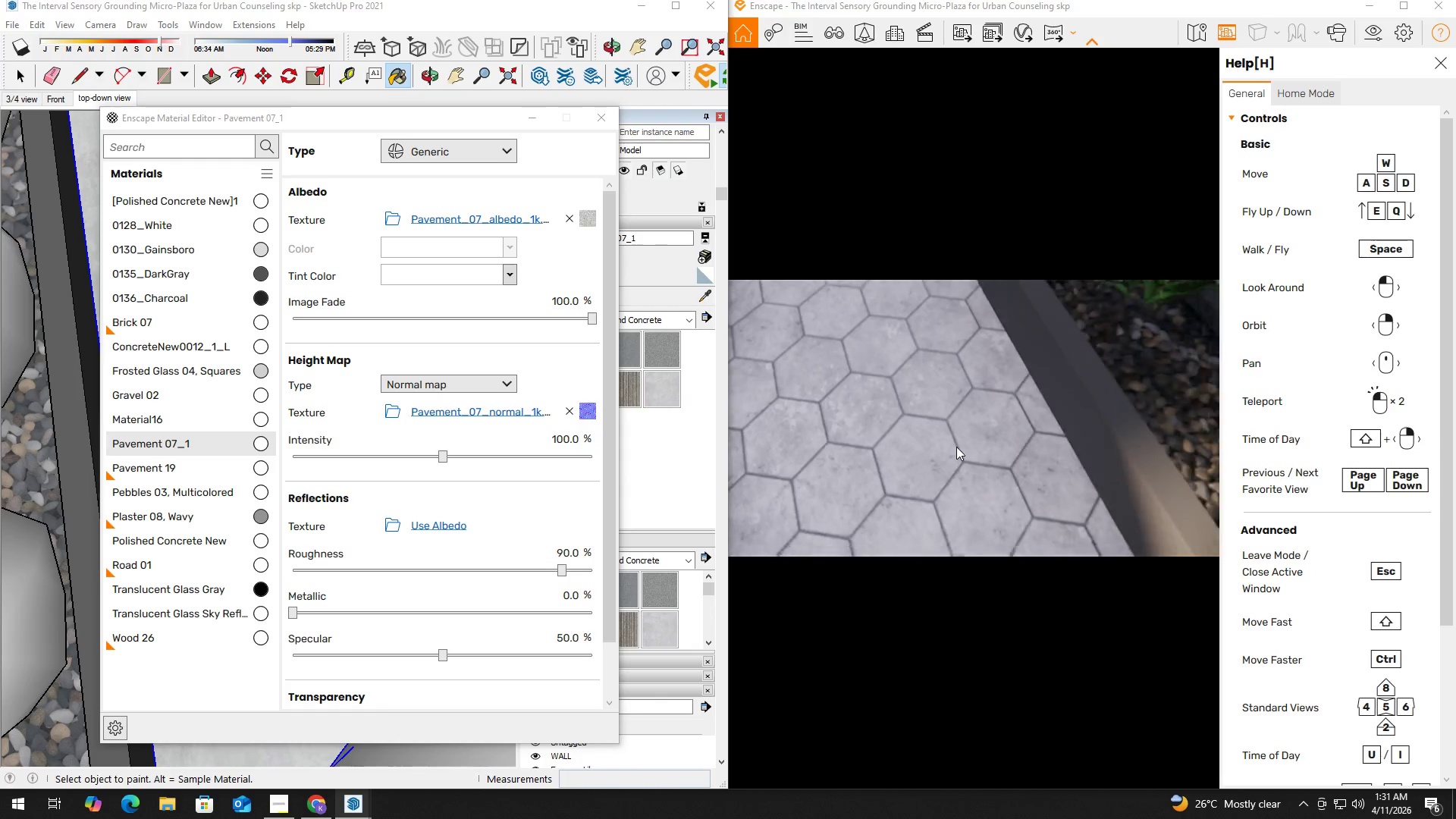 
hold_key(key=E, duration=0.38)
 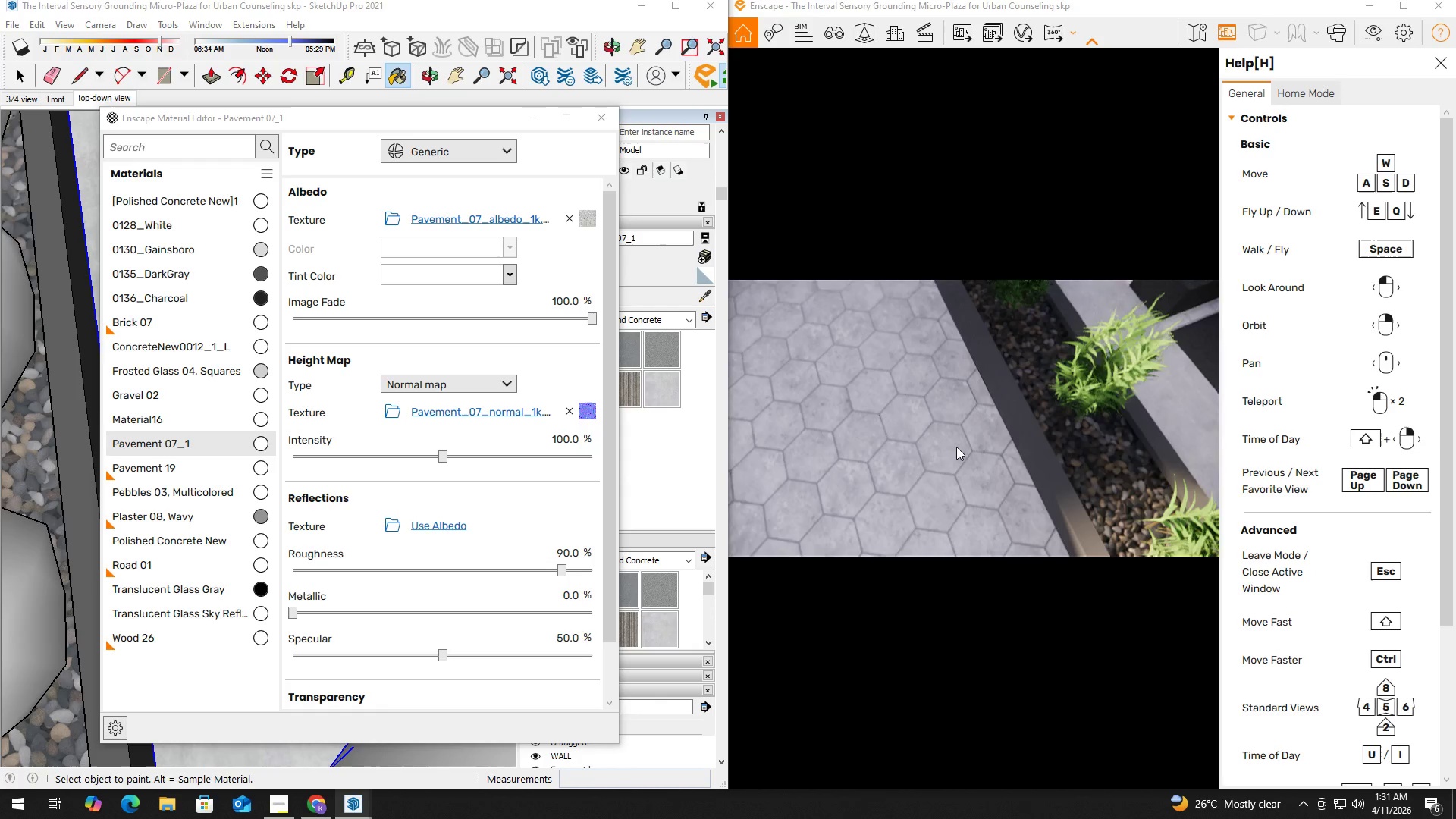 
hold_key(key=Q, duration=2.88)
 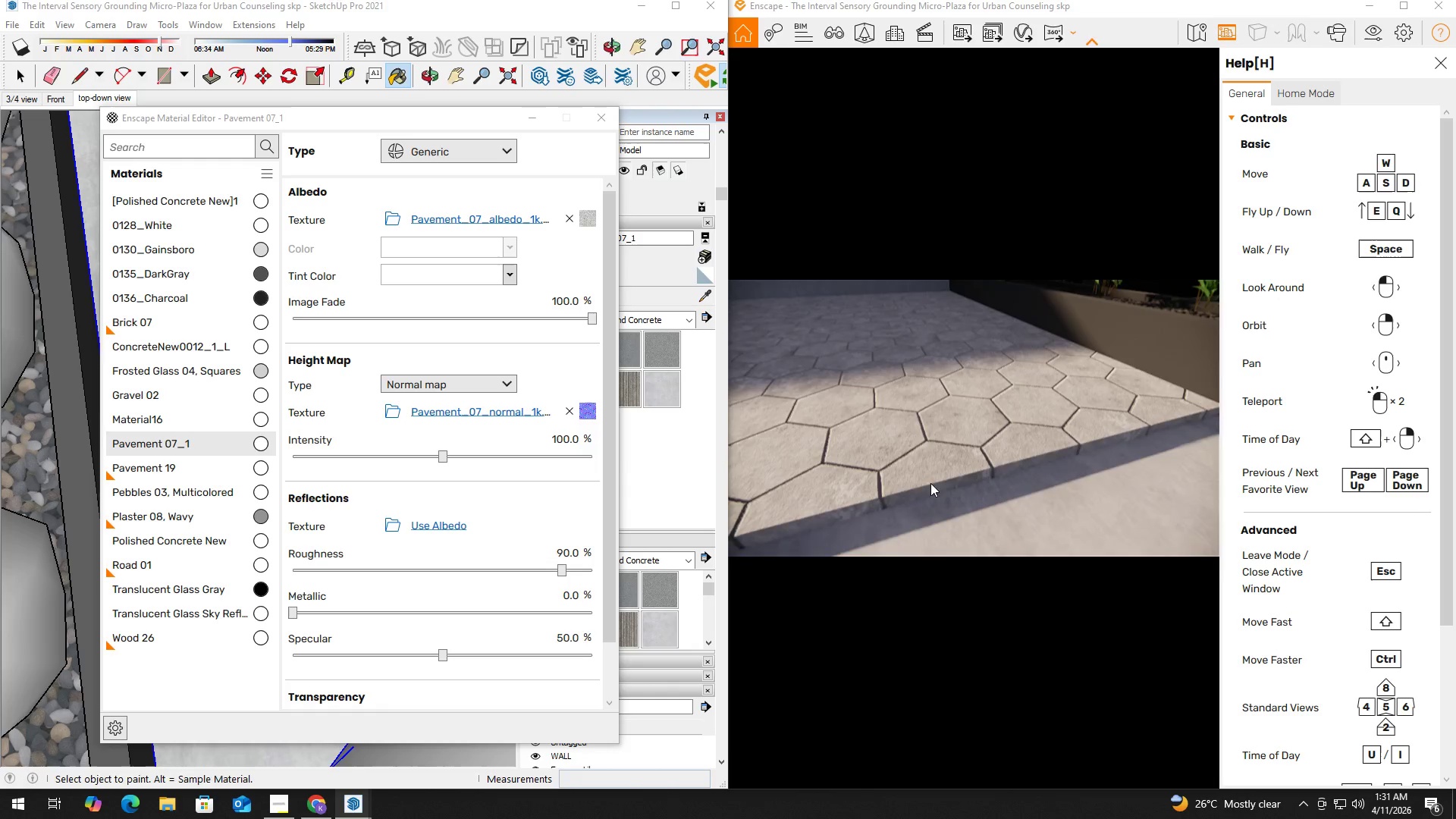 
hold_key(key=S, duration=0.62)
 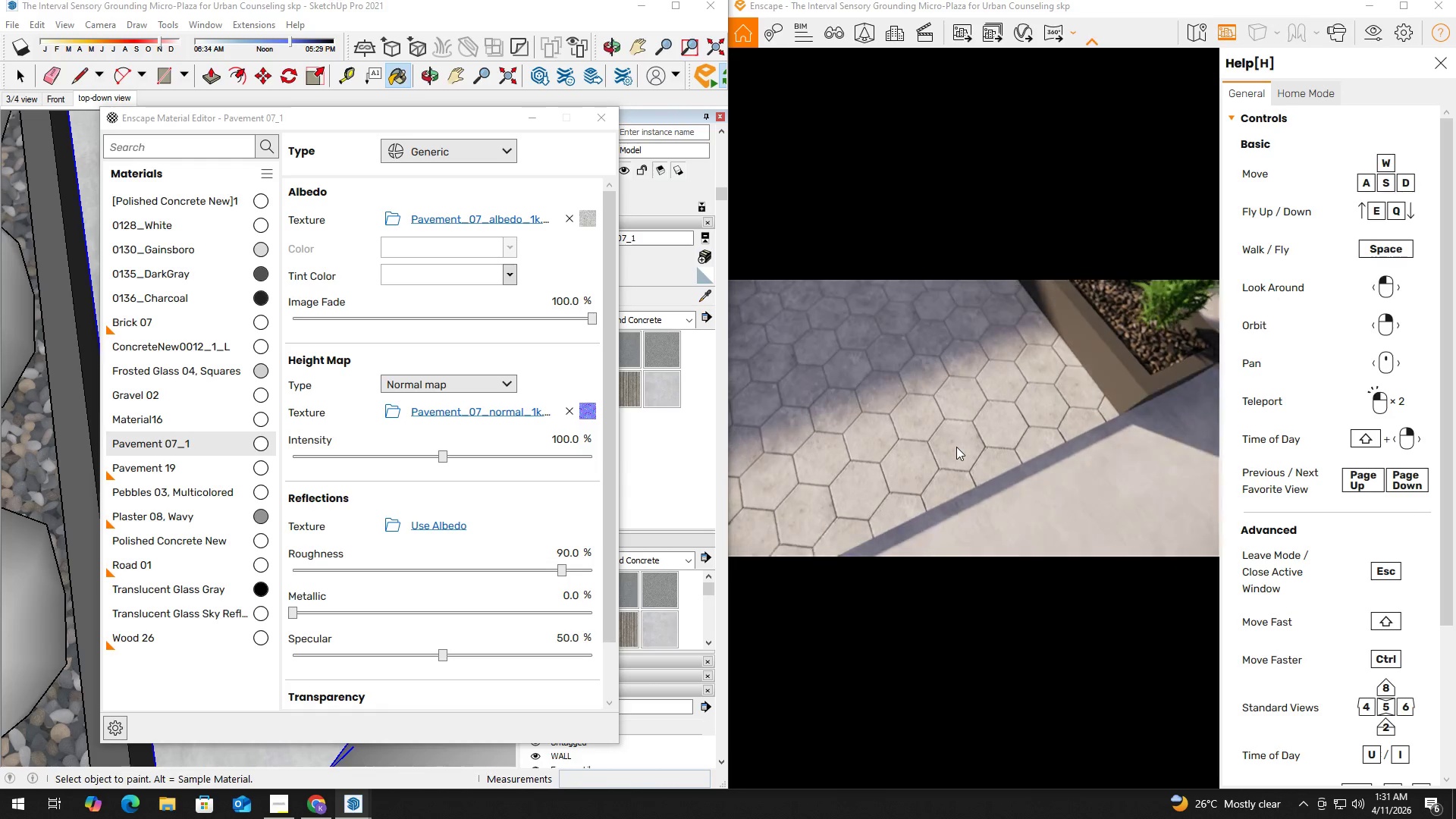 
hold_key(key=W, duration=0.64)
 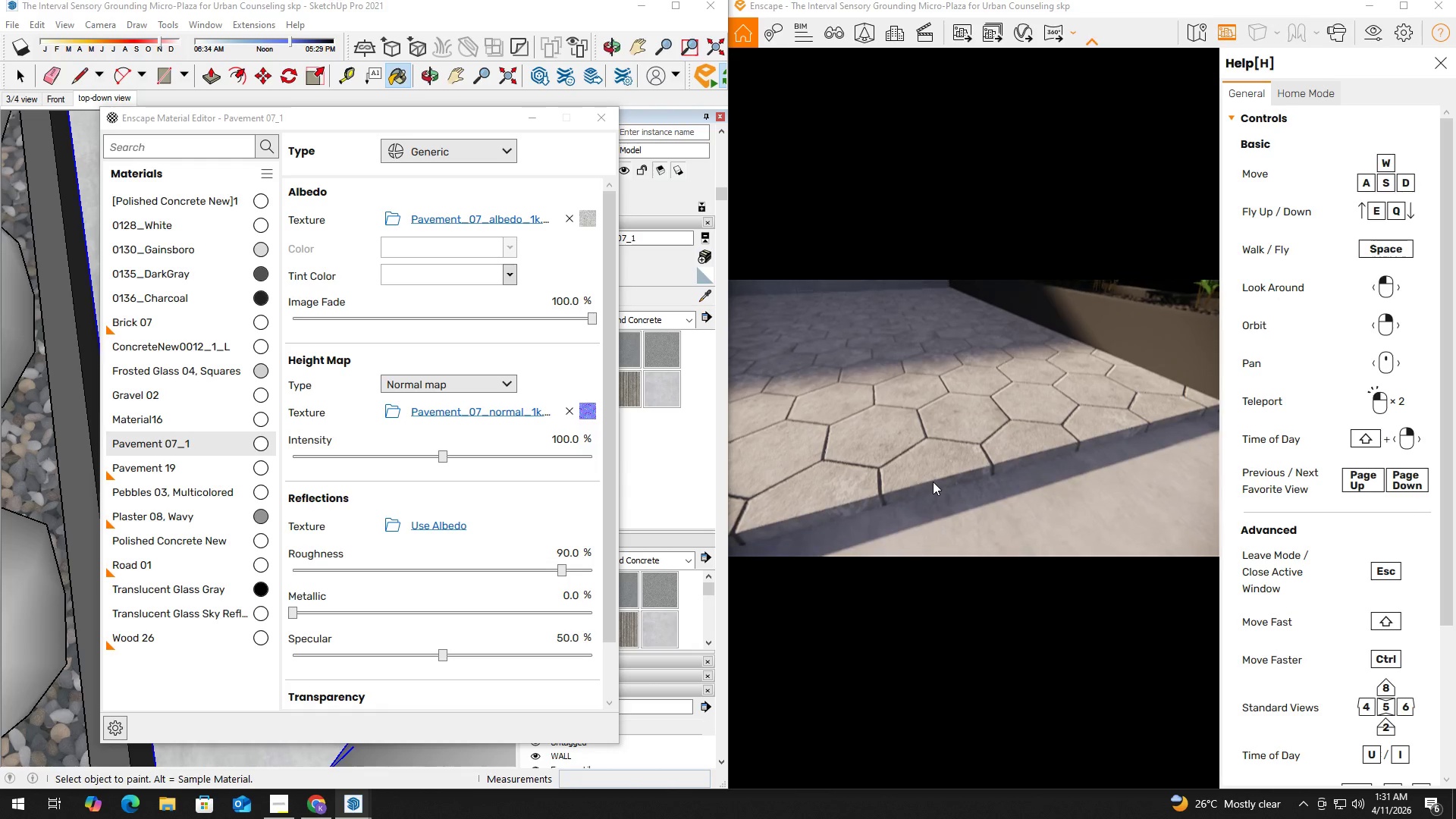 
type(wqeeq)
 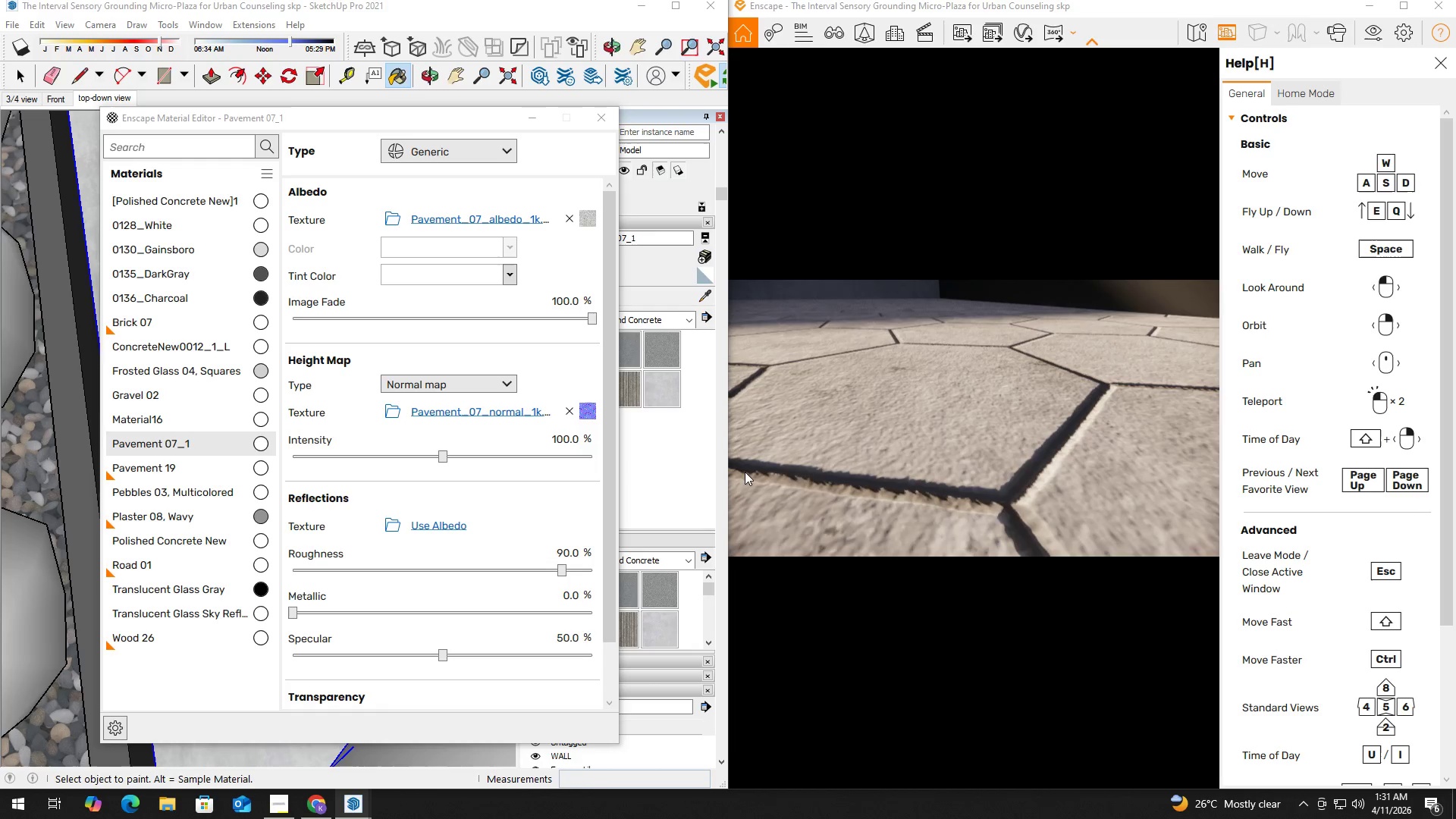 
left_click([930, 482])
 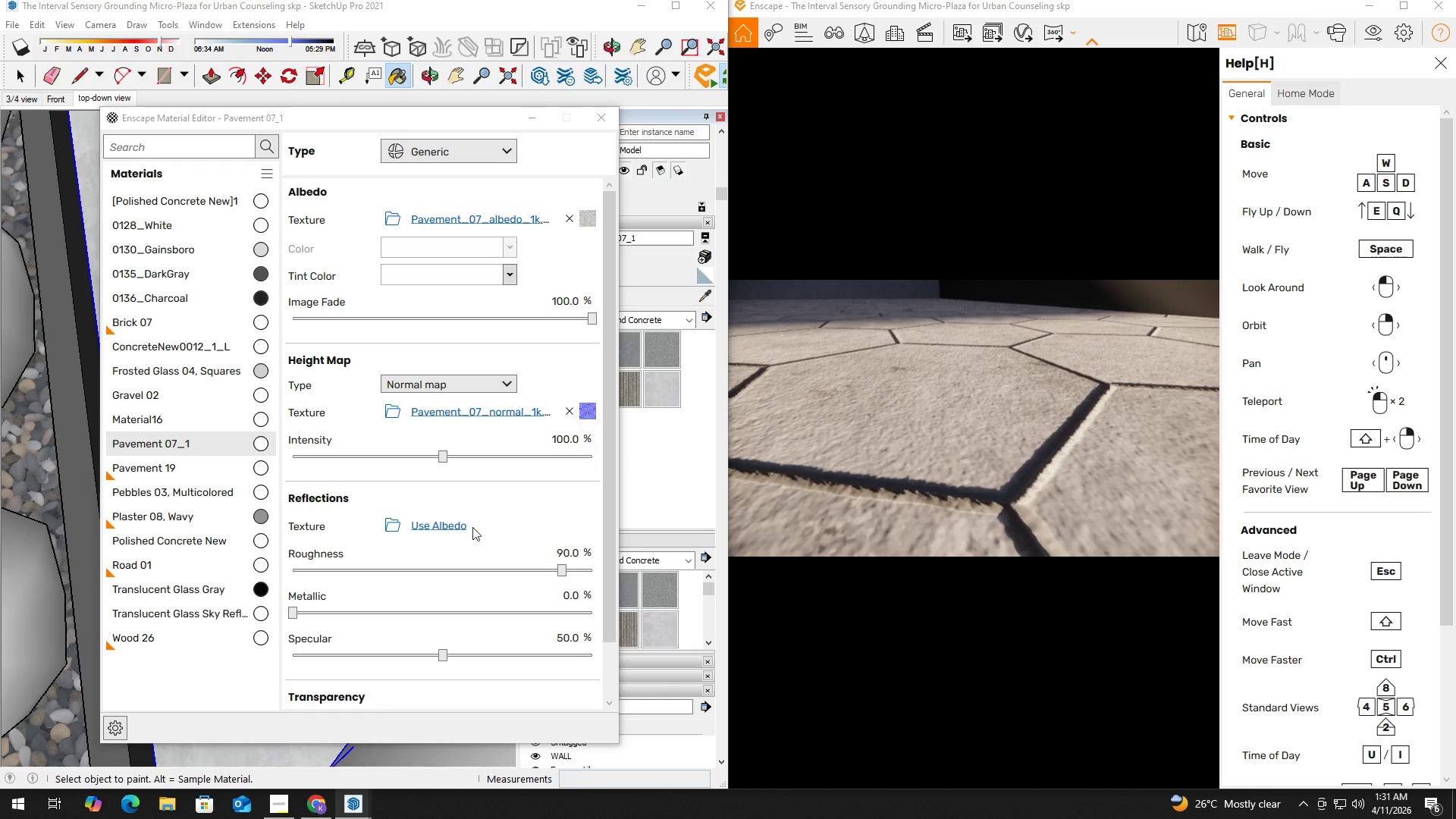 
left_click([453, 526])
 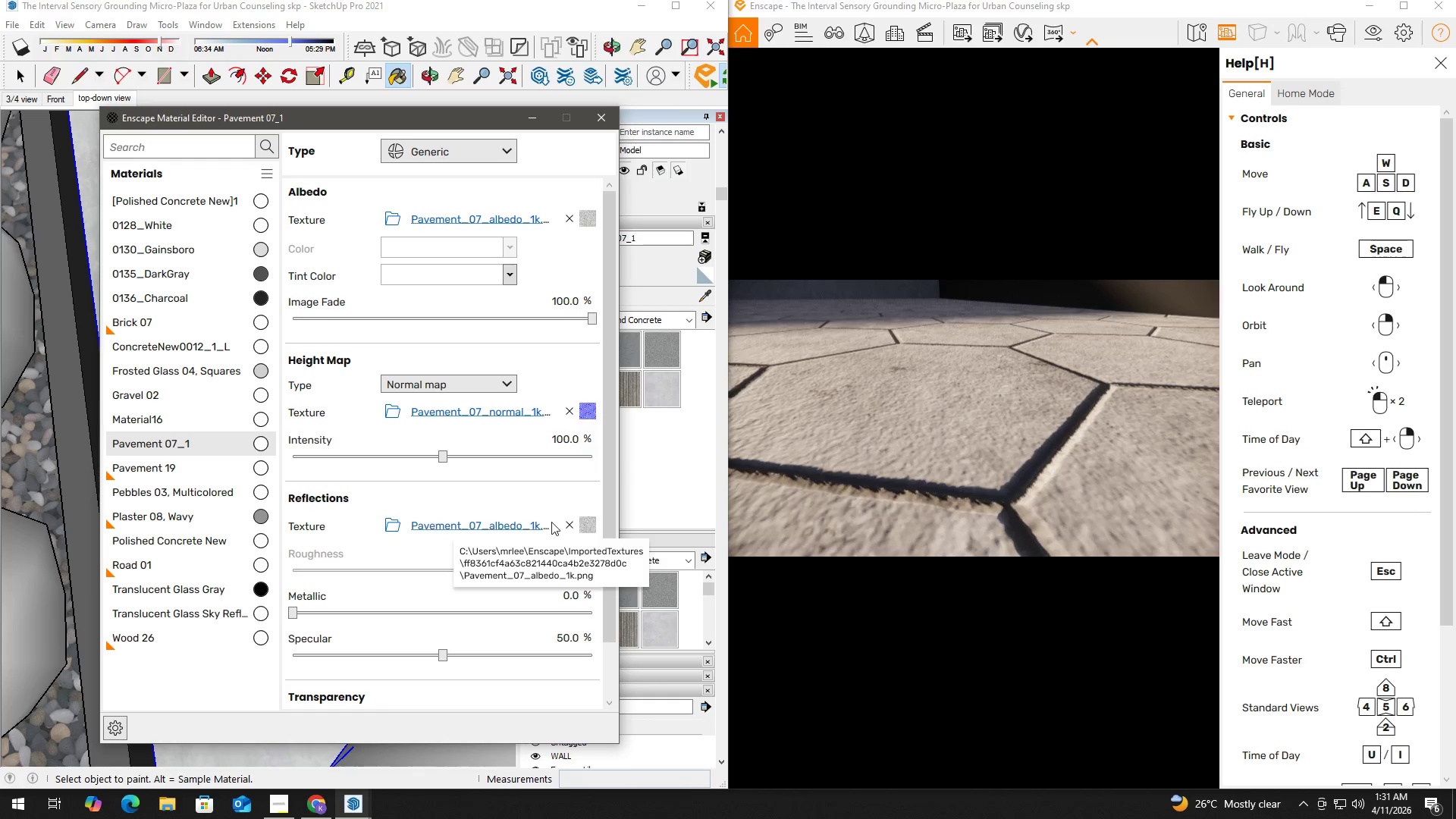 
left_click([570, 526])
 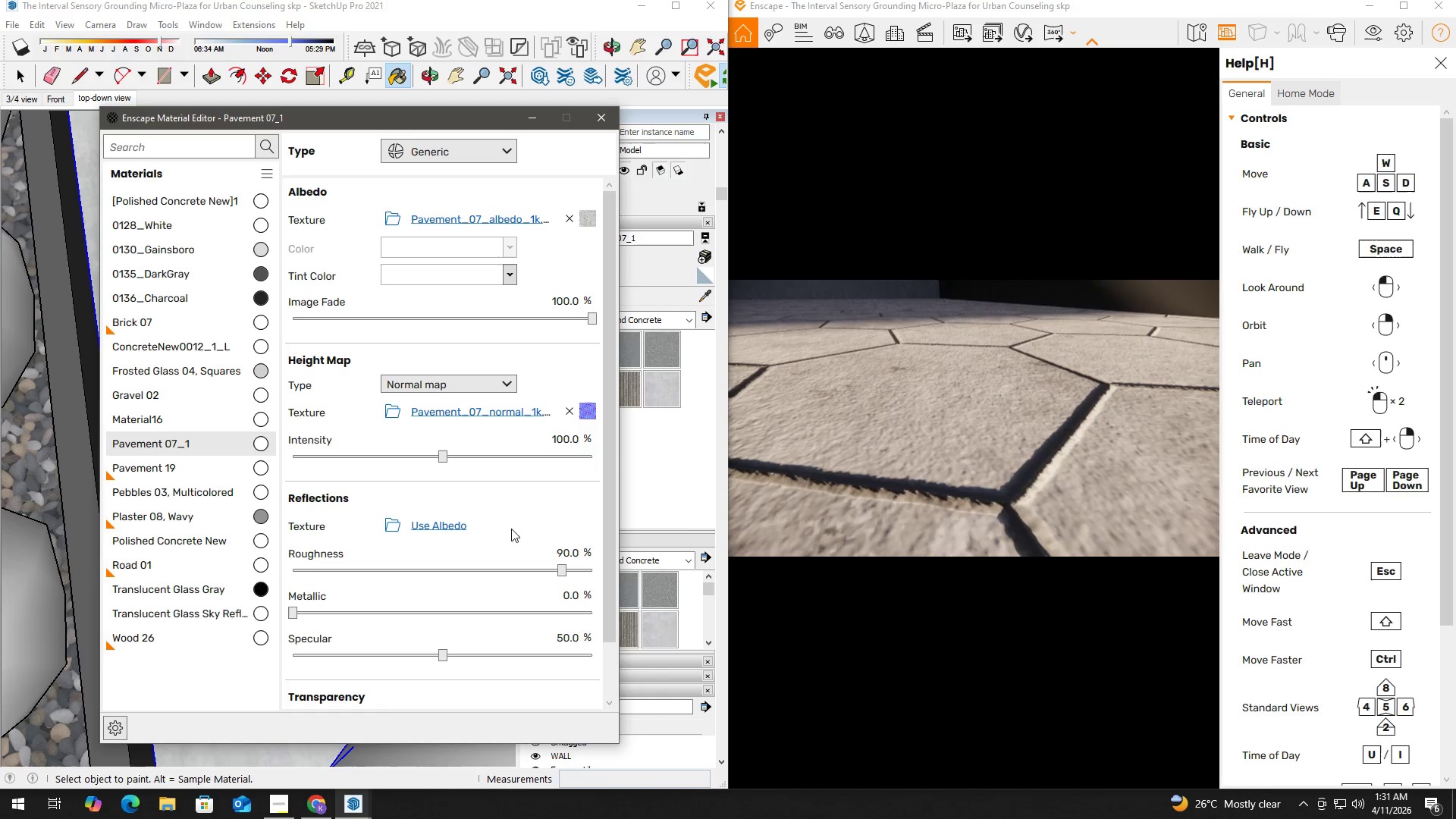 
left_click([454, 531])
 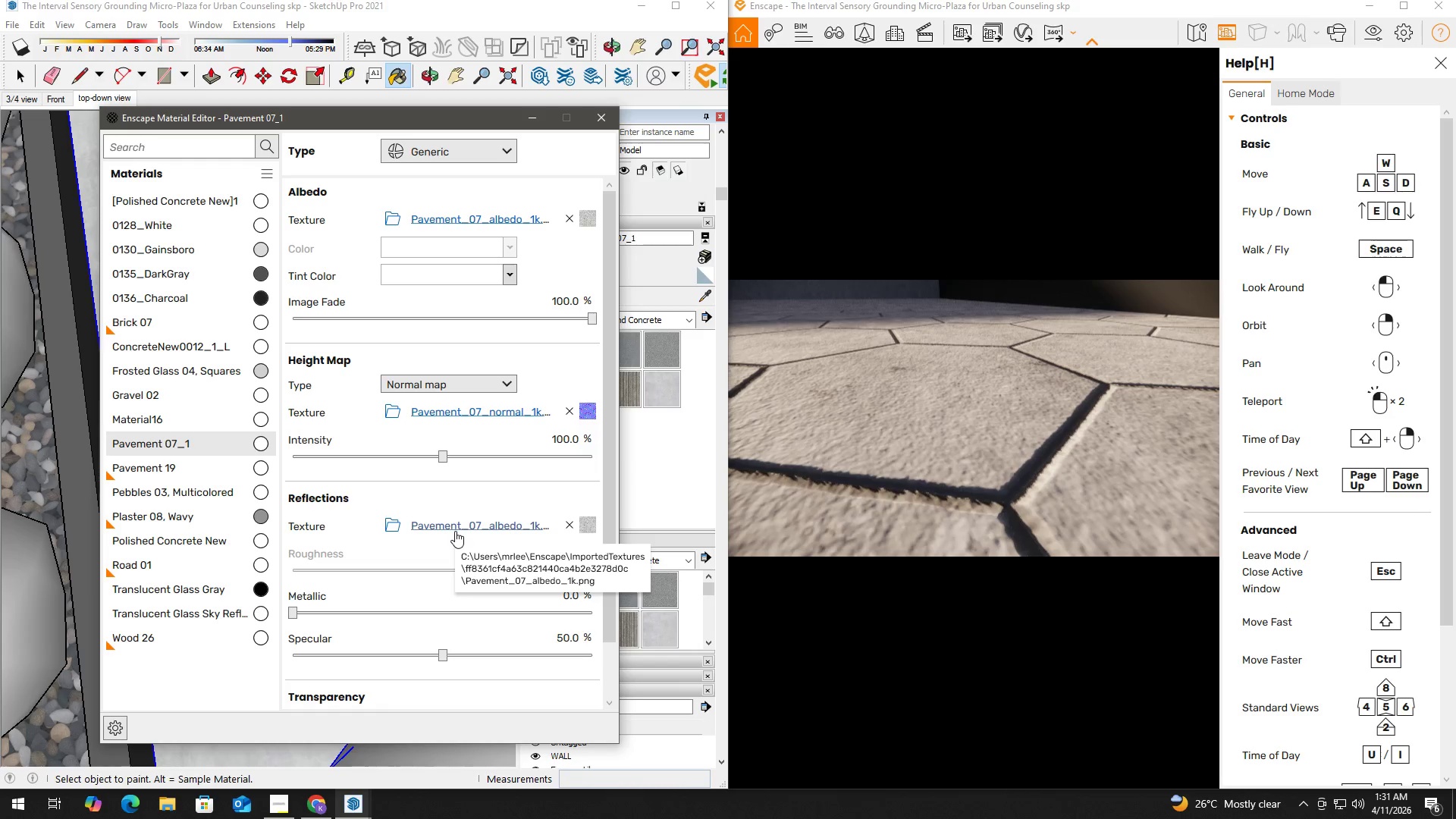 
wait(20.52)
 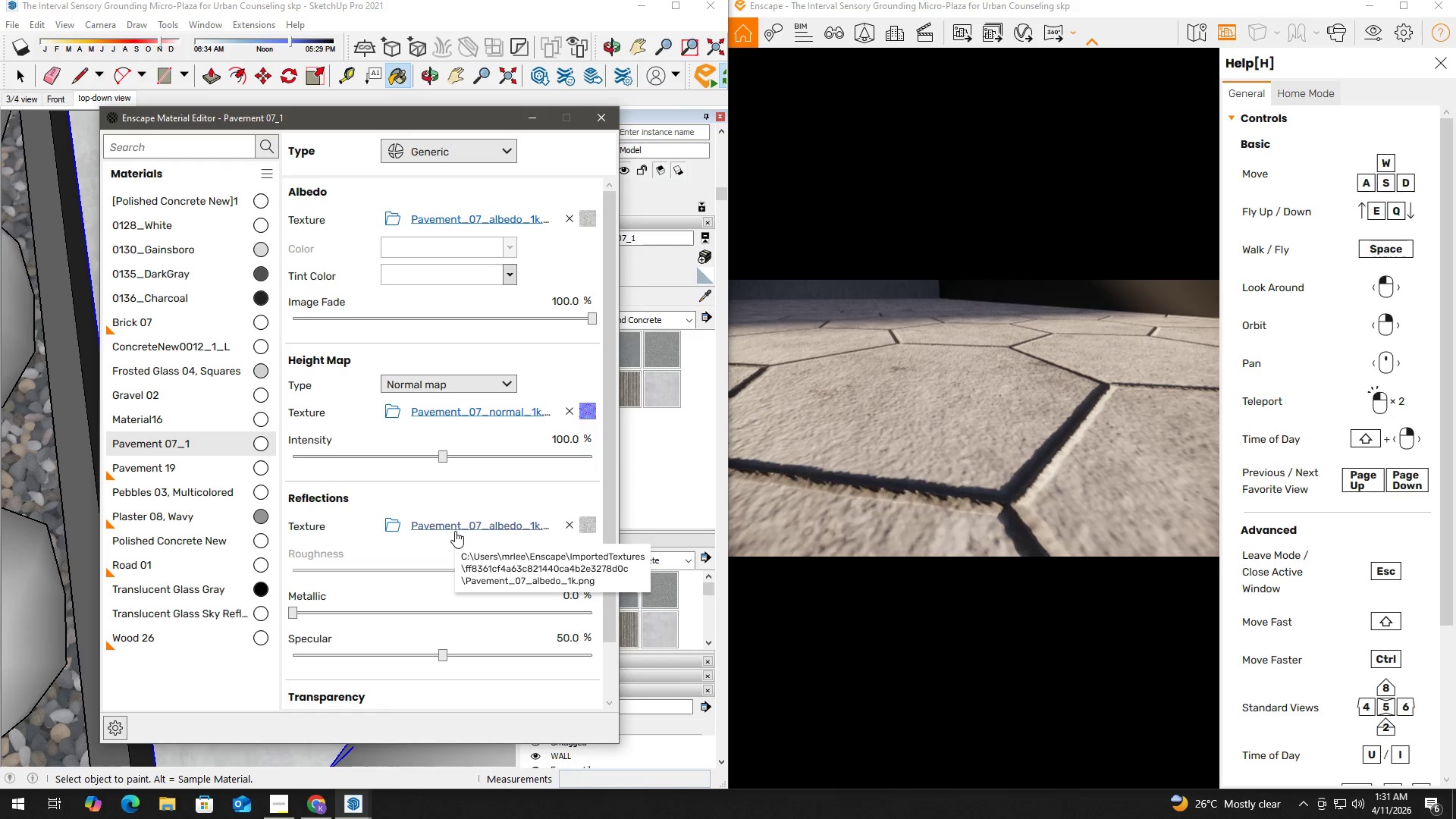 
left_click_drag(start_coordinate=[294, 612], to_coordinate=[577, 610])
 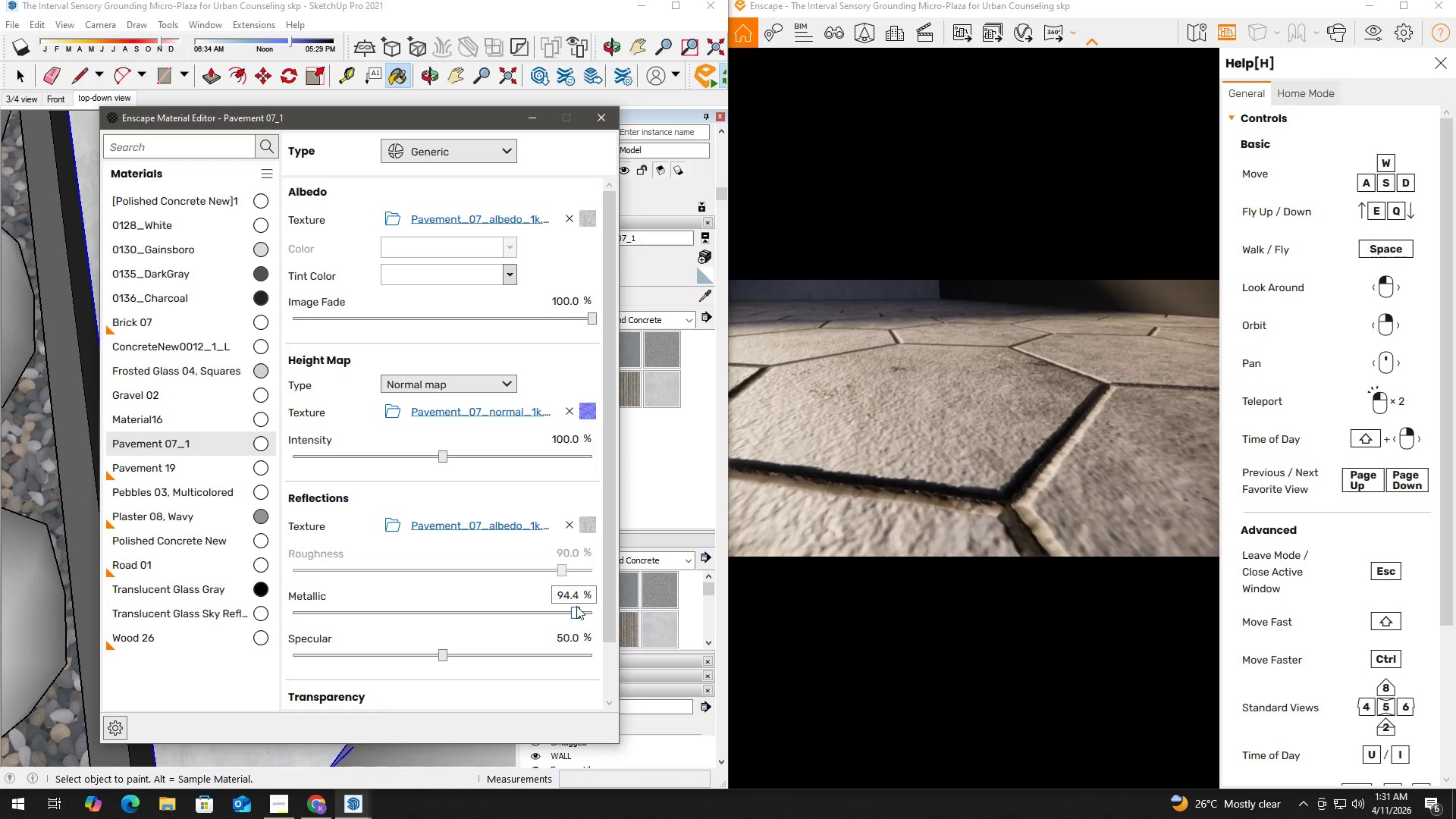 
left_click_drag(start_coordinate=[579, 592], to_coordinate=[525, 595])
 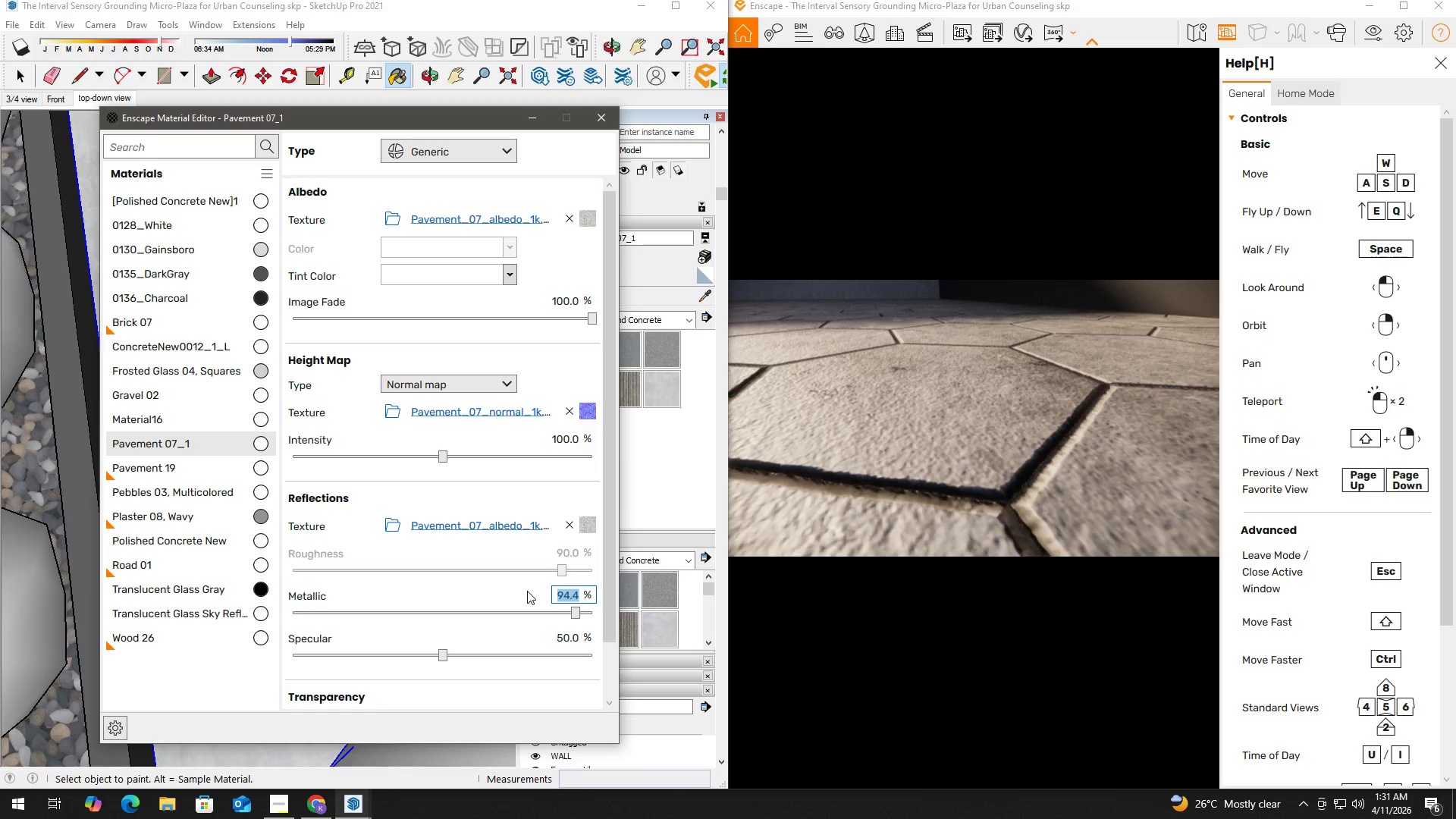 
key(Numpad2)
 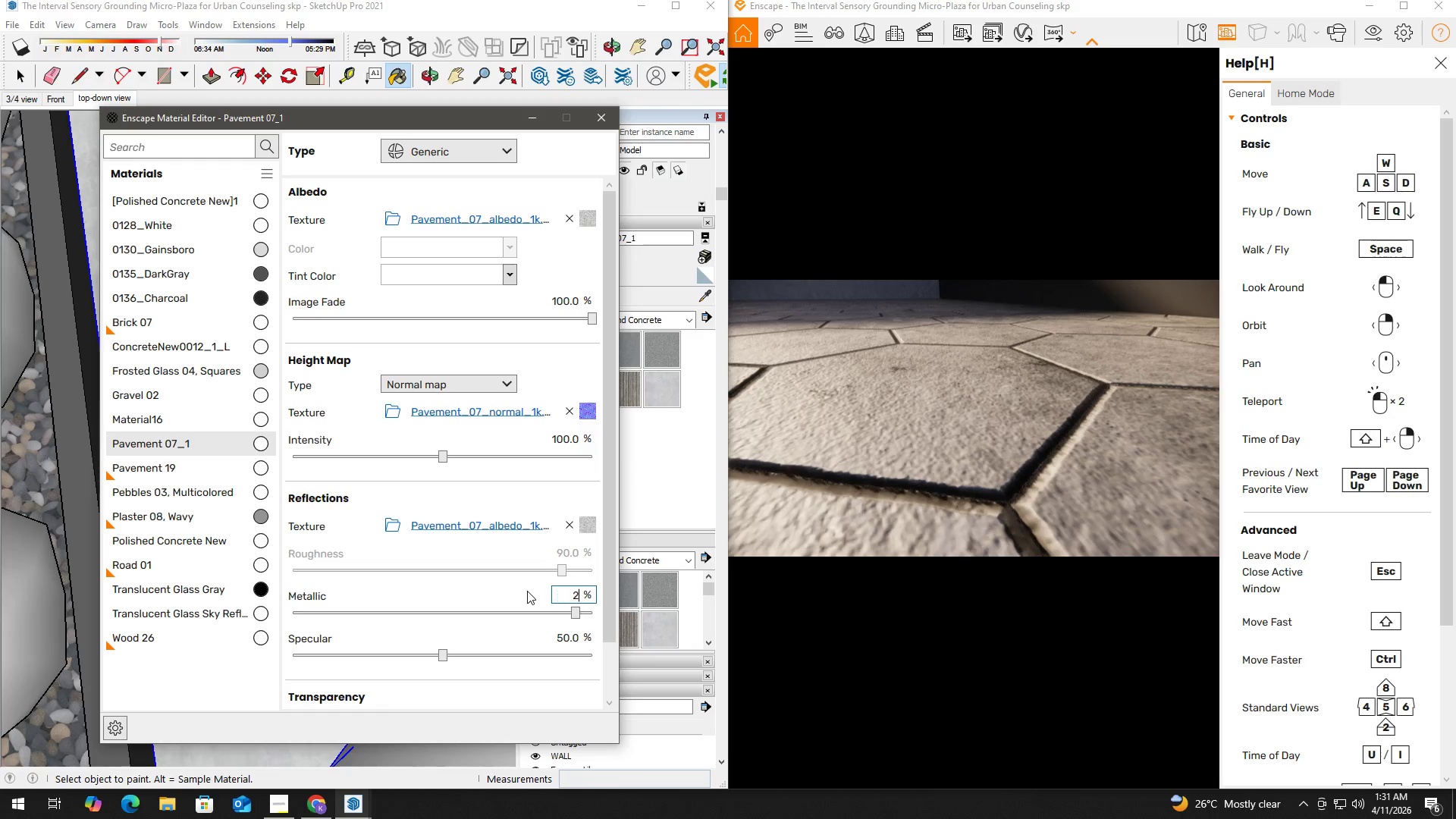 
key(Numpad0)
 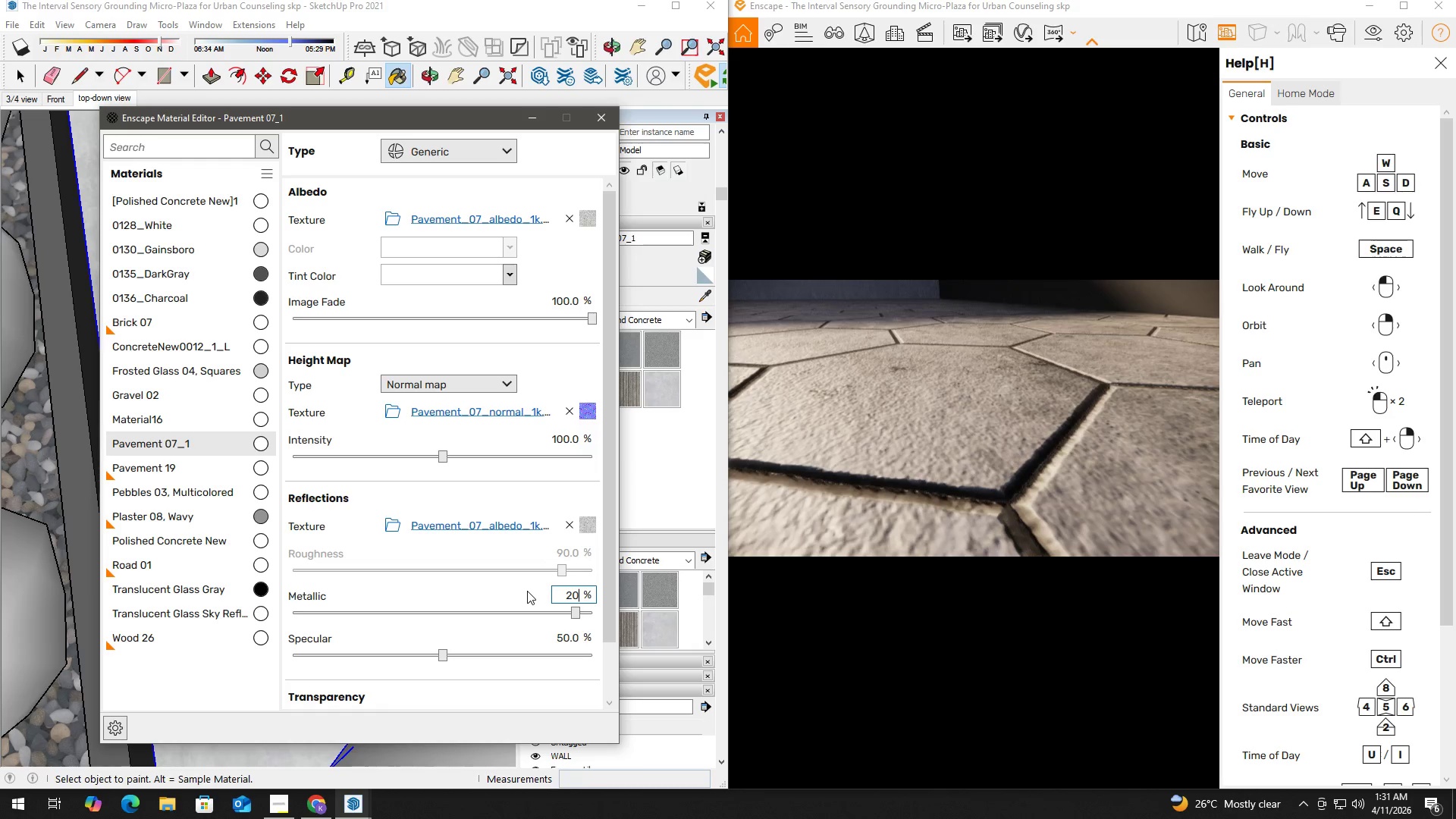 
key(NumpadEnter)
 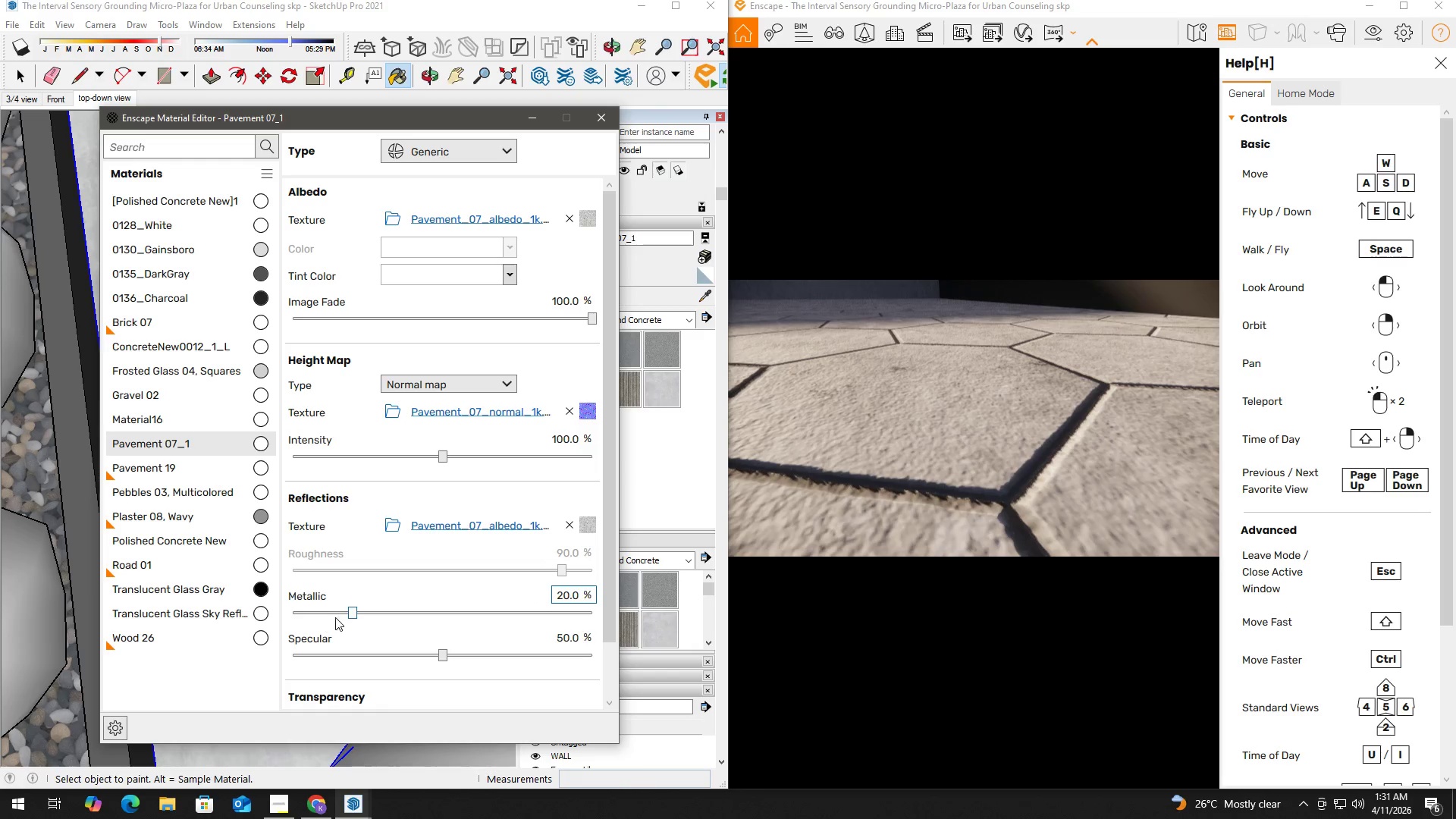 
left_click_drag(start_coordinate=[350, 613], to_coordinate=[254, 605])
 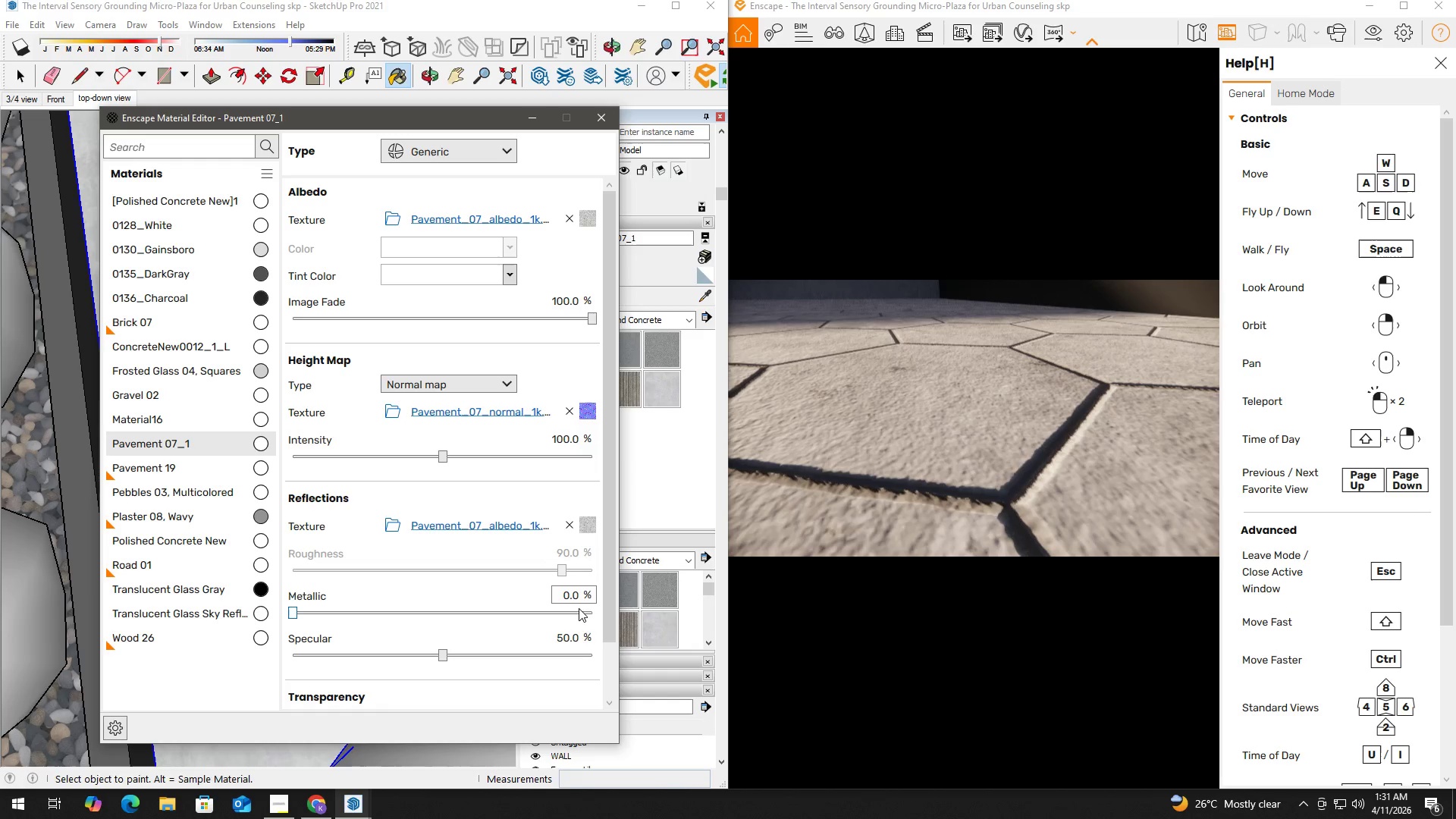 
left_click_drag(start_coordinate=[576, 595], to_coordinate=[529, 592])
 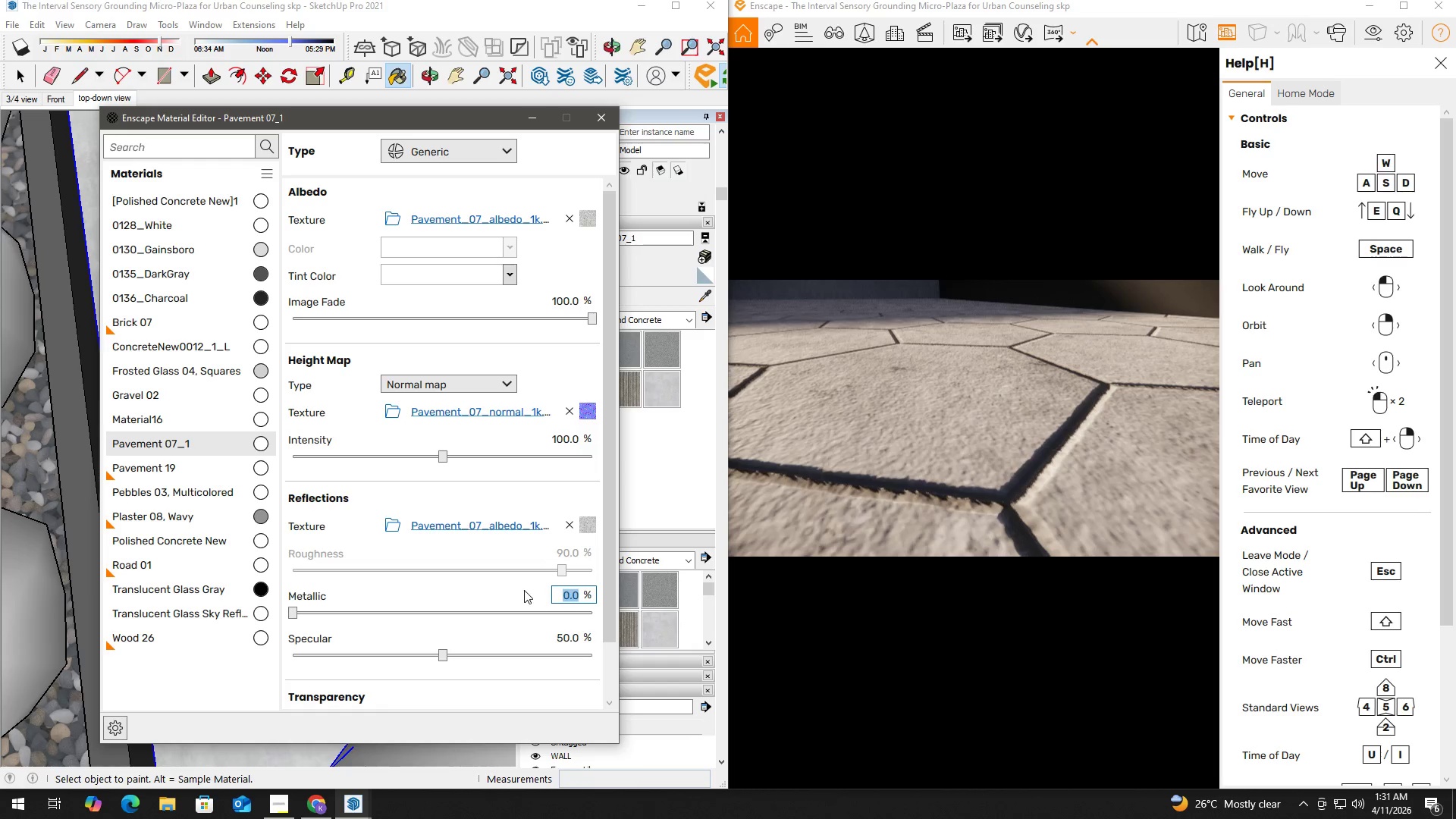 
key(Numpad2)
 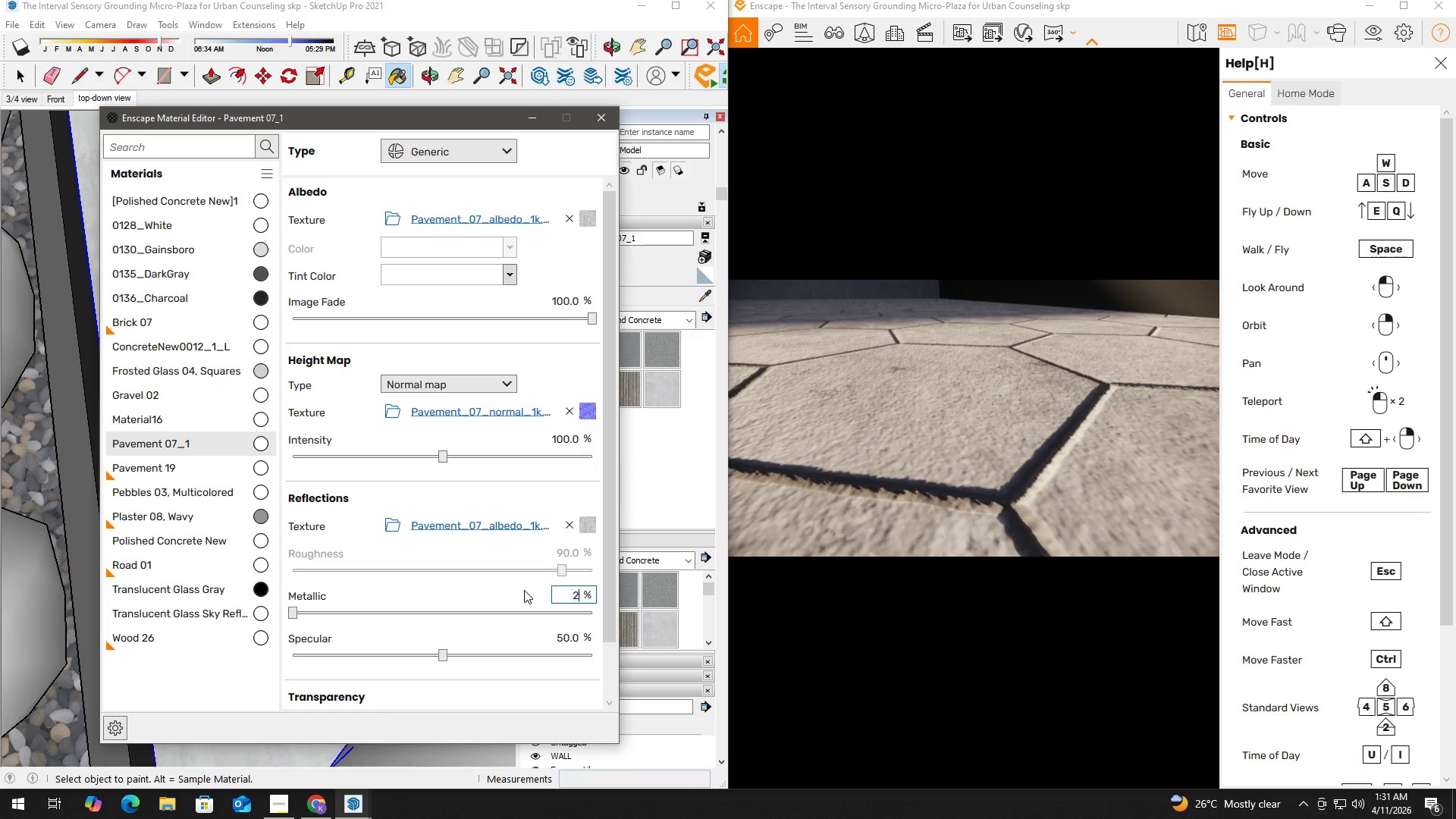 
key(Numpad0)
 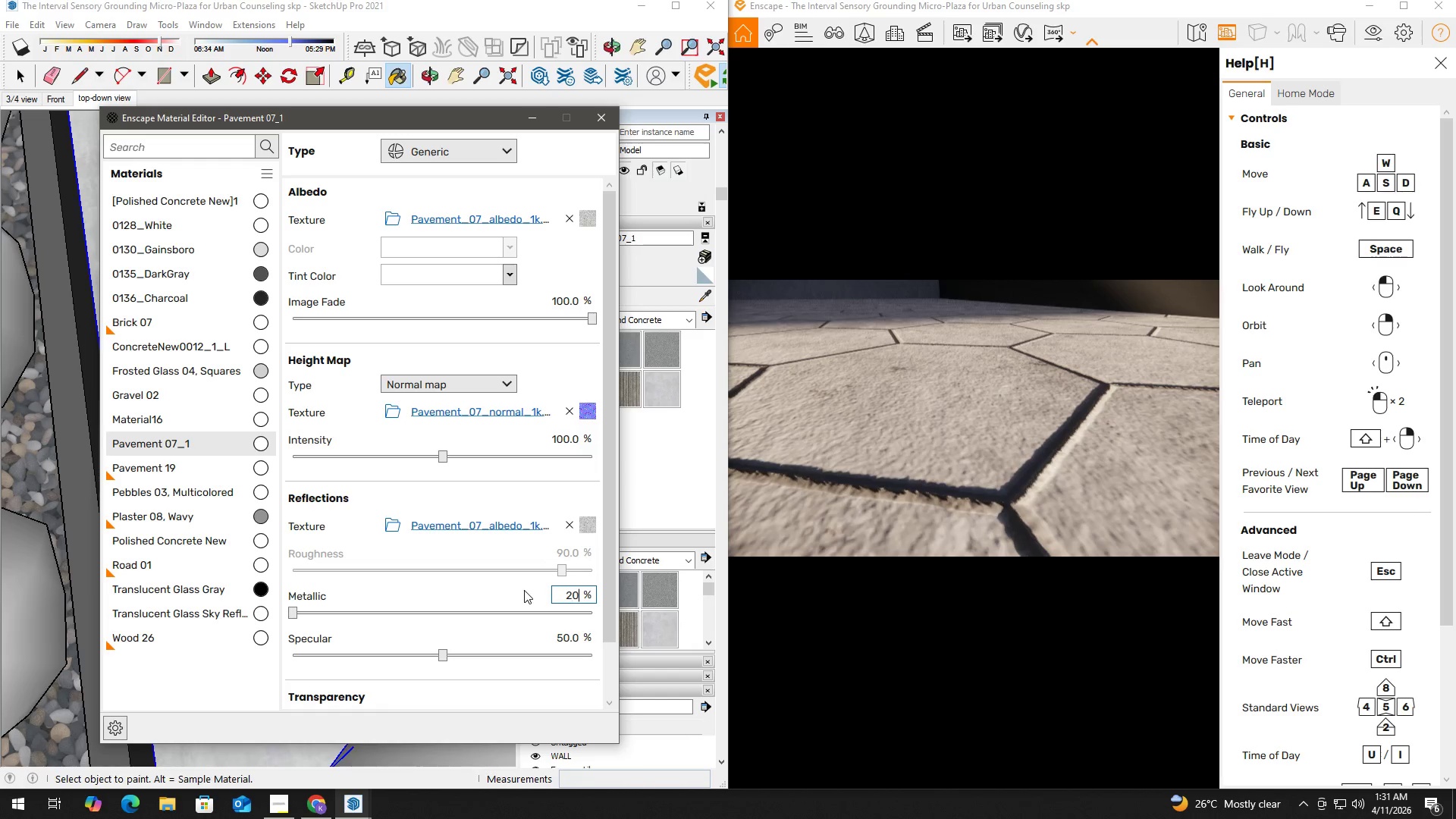 
key(NumpadEnter)
 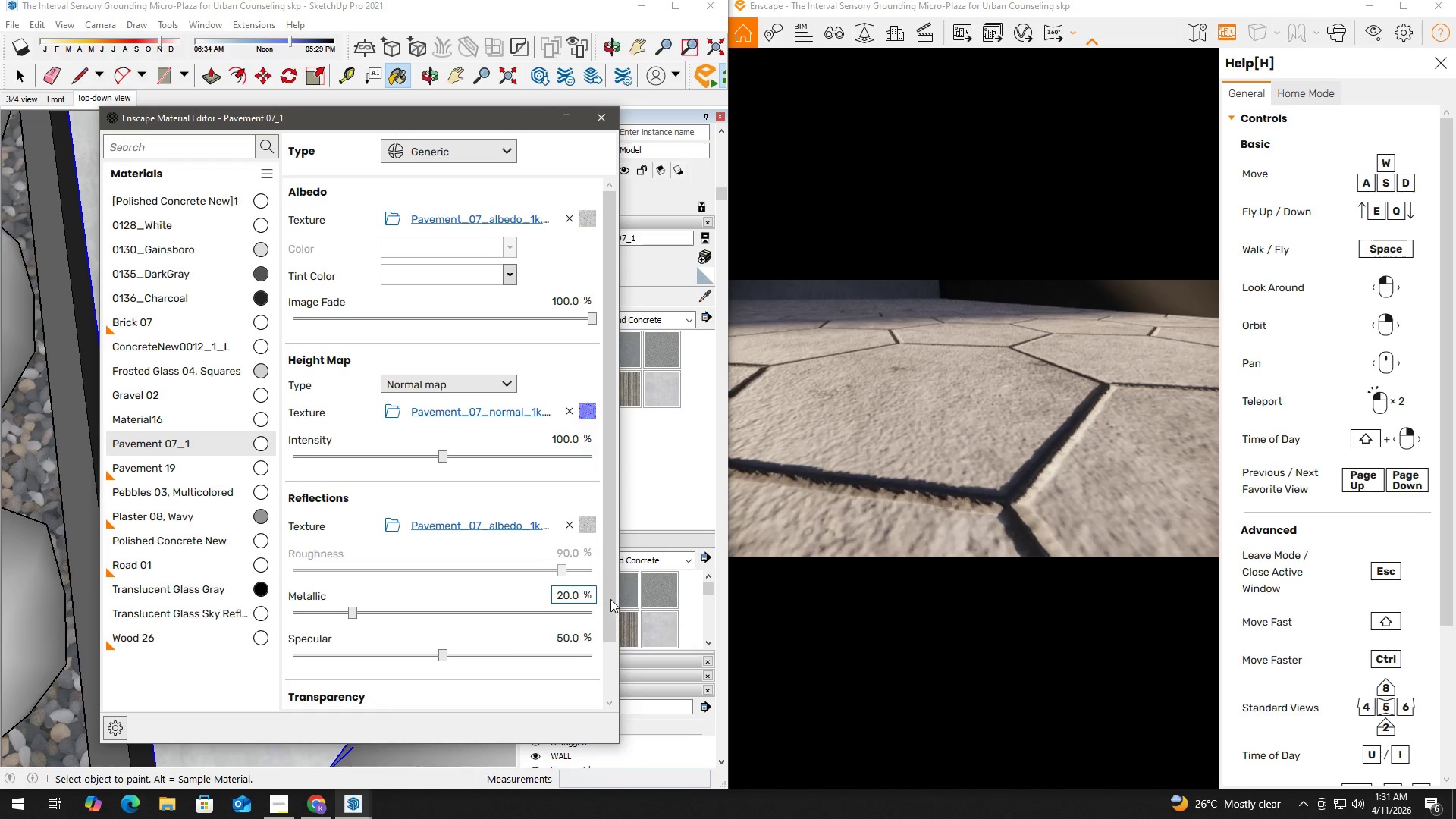 
mouse_move([467, 629])
 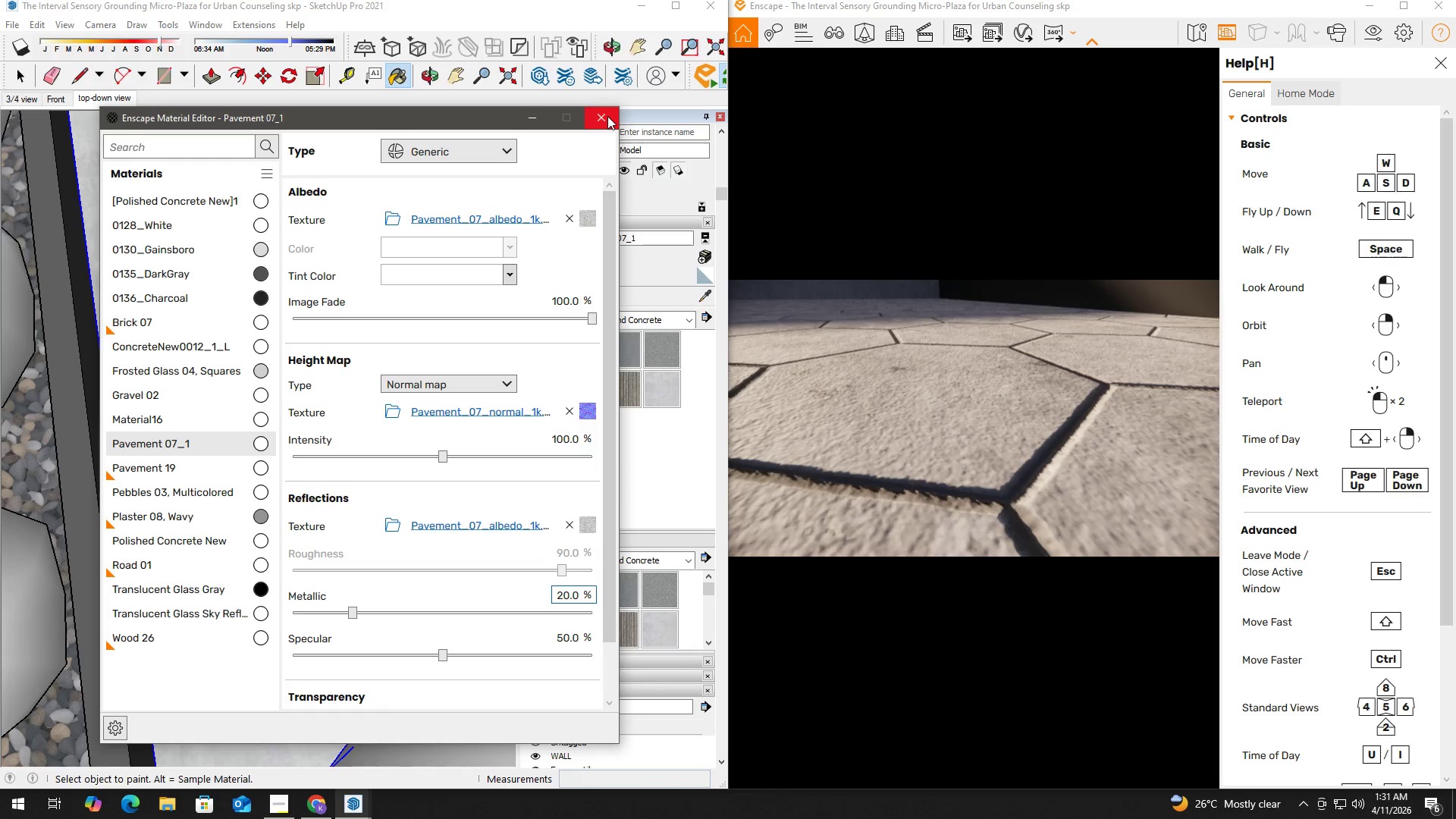 
left_click([607, 116])
 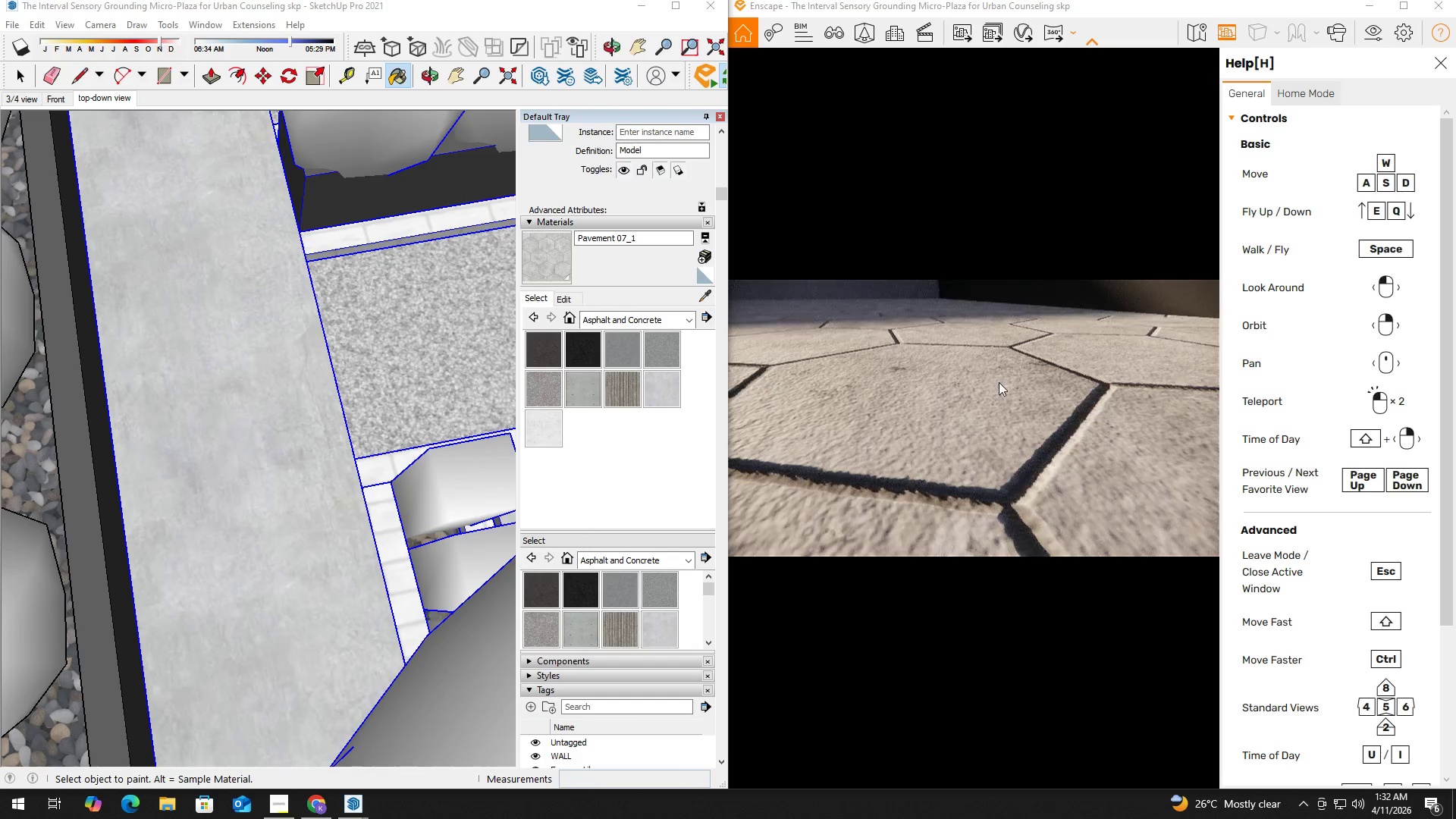 
left_click([995, 382])
 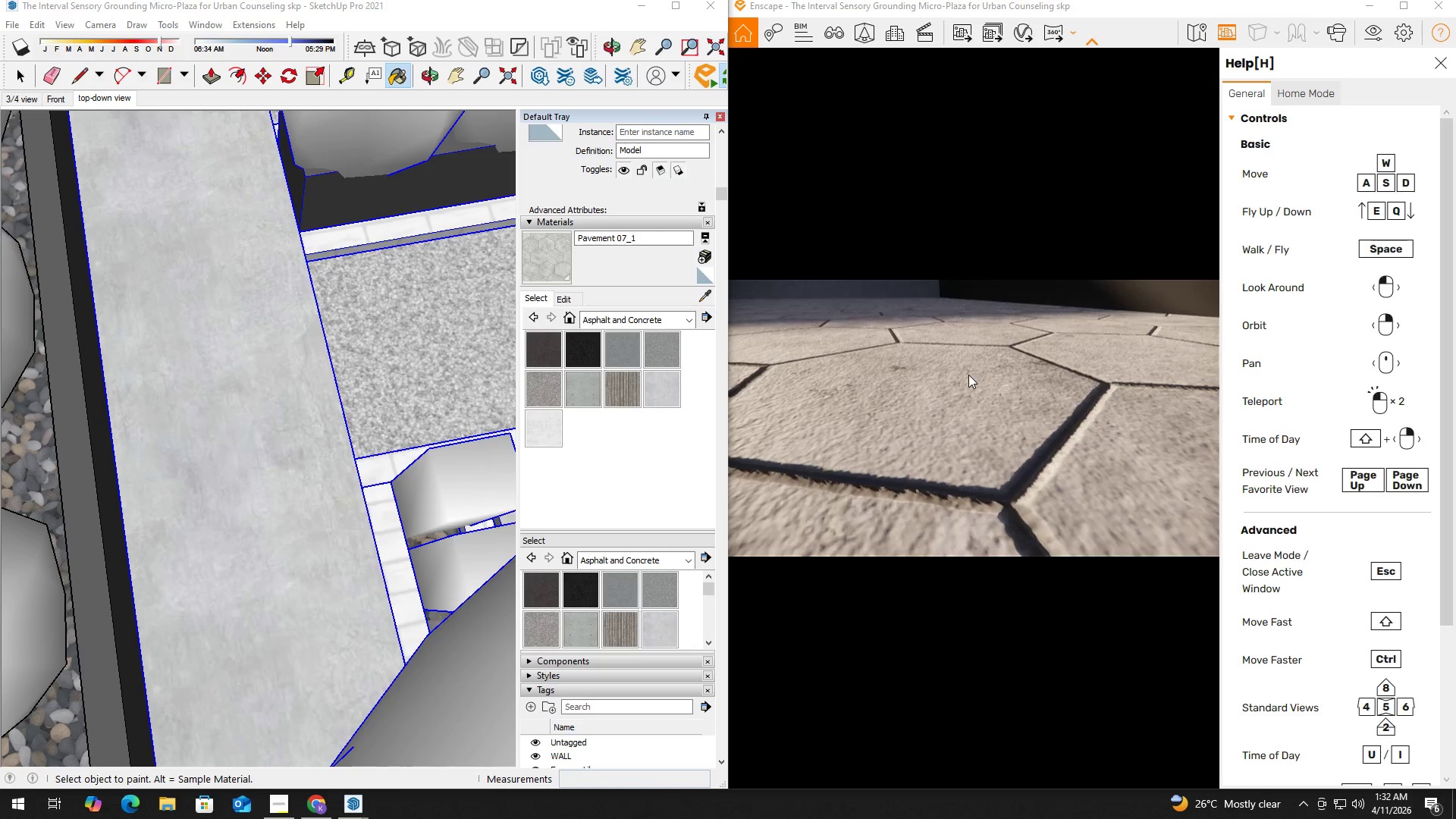 
hold_key(key=A, duration=2.38)
 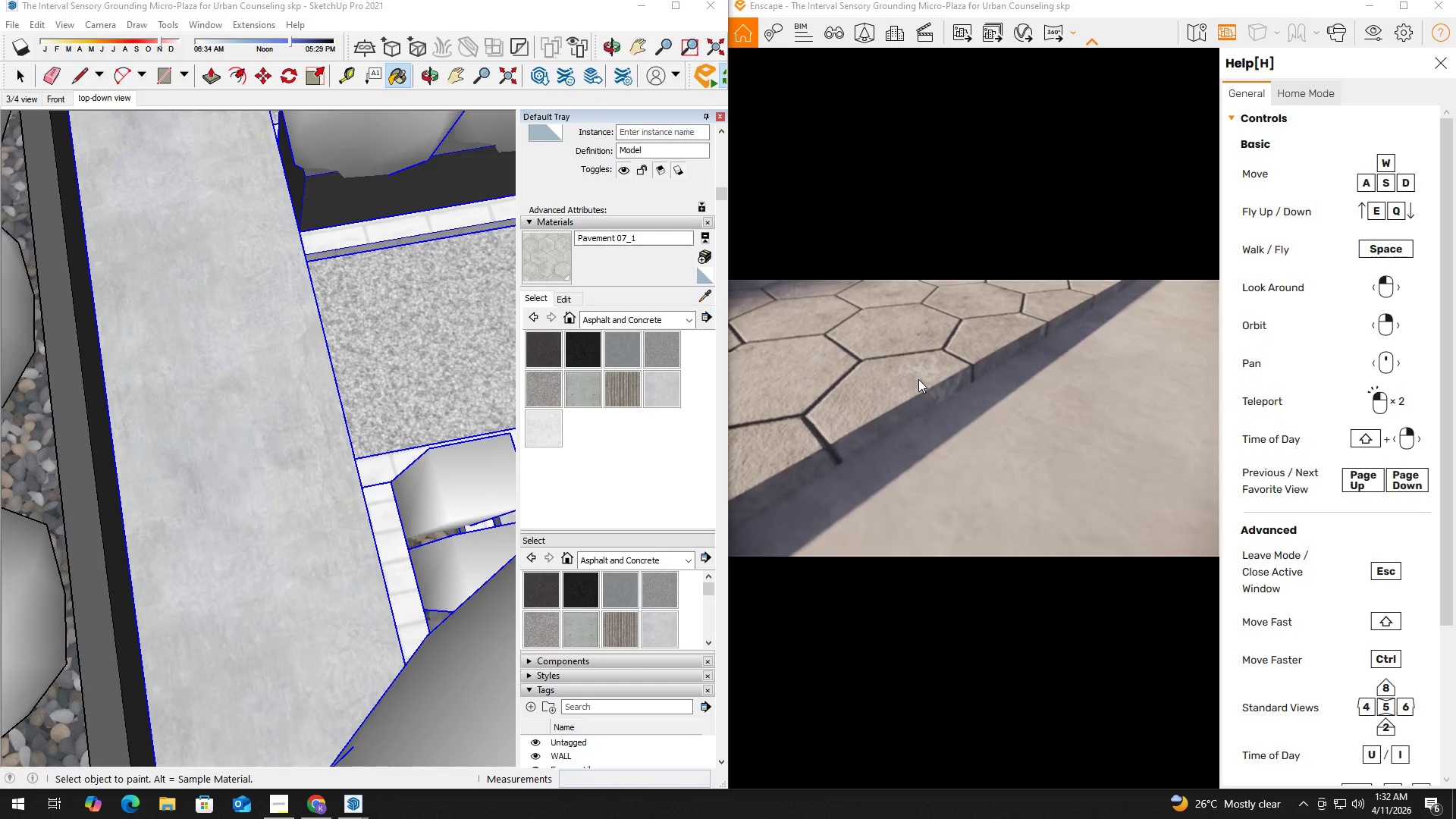 
hold_key(key=W, duration=1.5)
 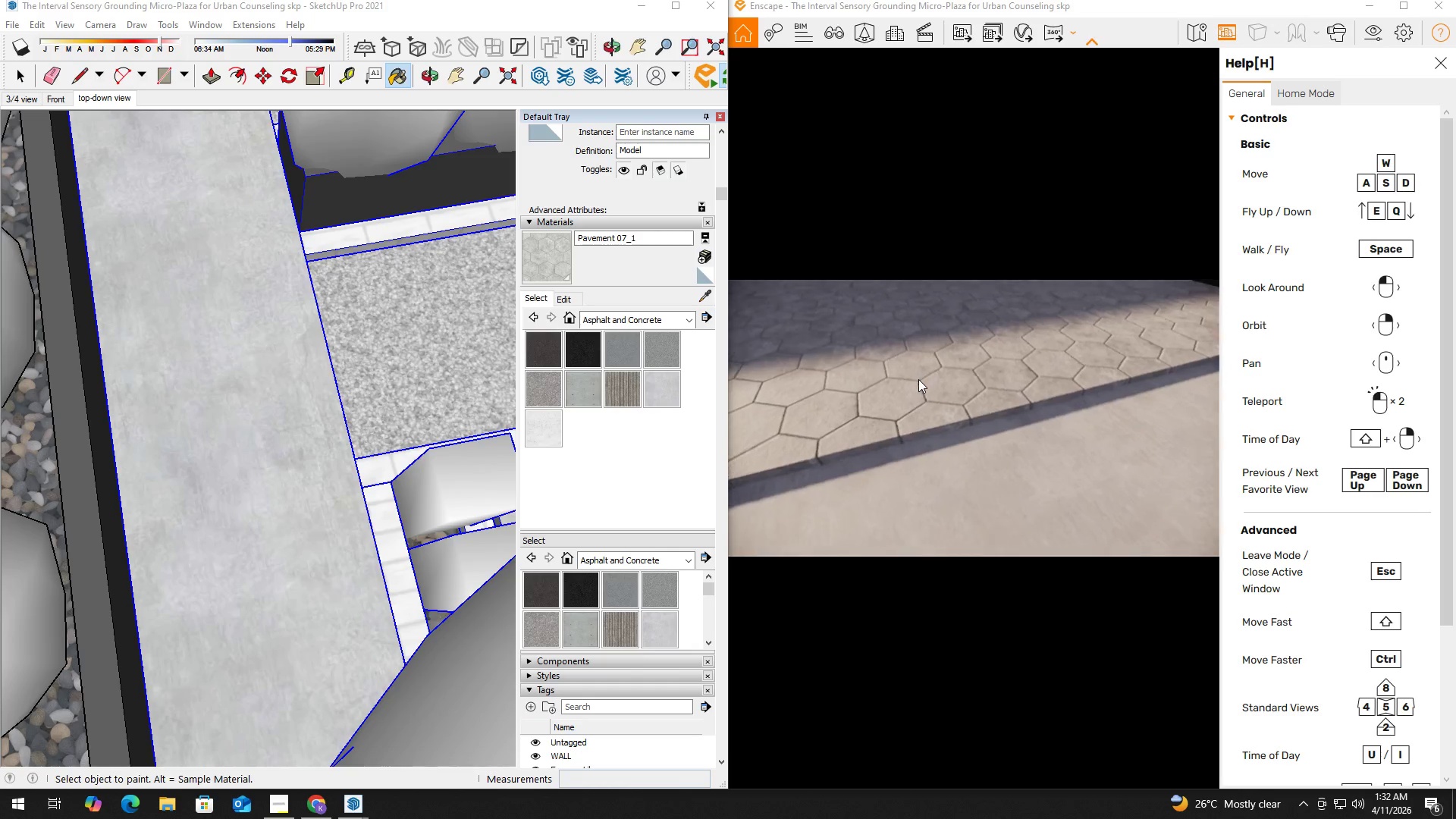 
scroll: coordinate [941, 394], scroll_direction: down, amount: 6.0
 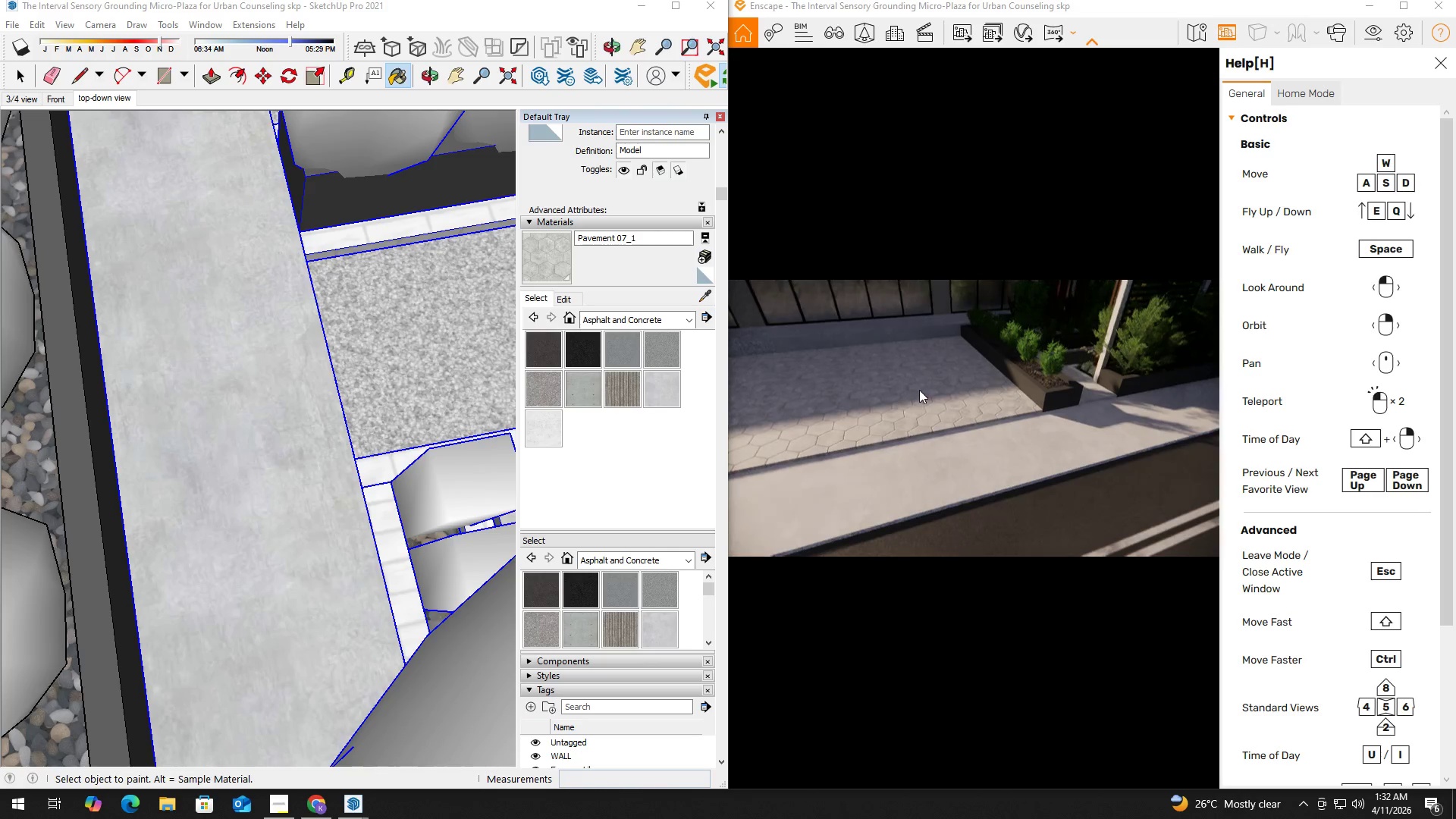 
hold_key(key=W, duration=1.11)
 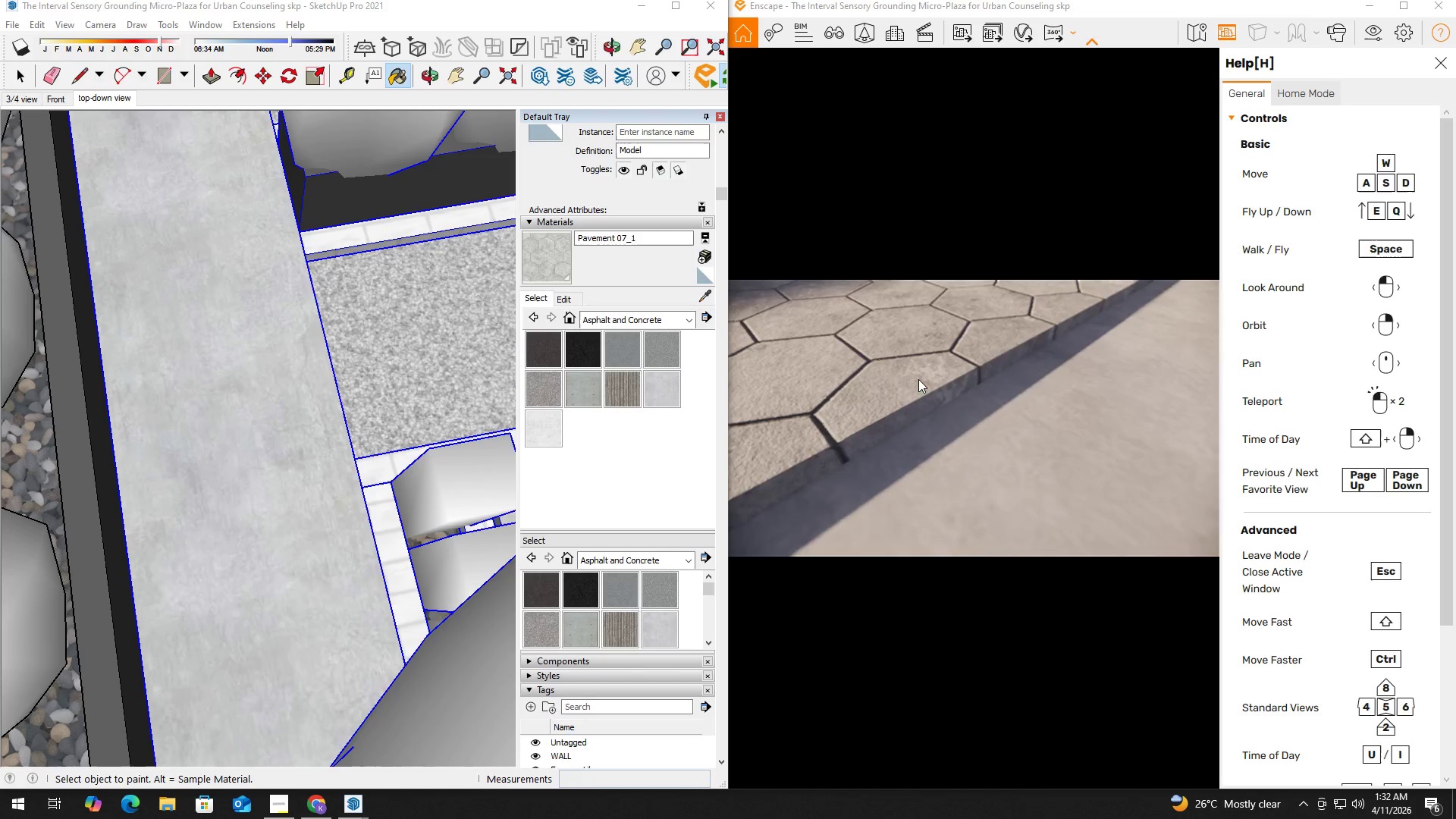 
type(qeeq)
 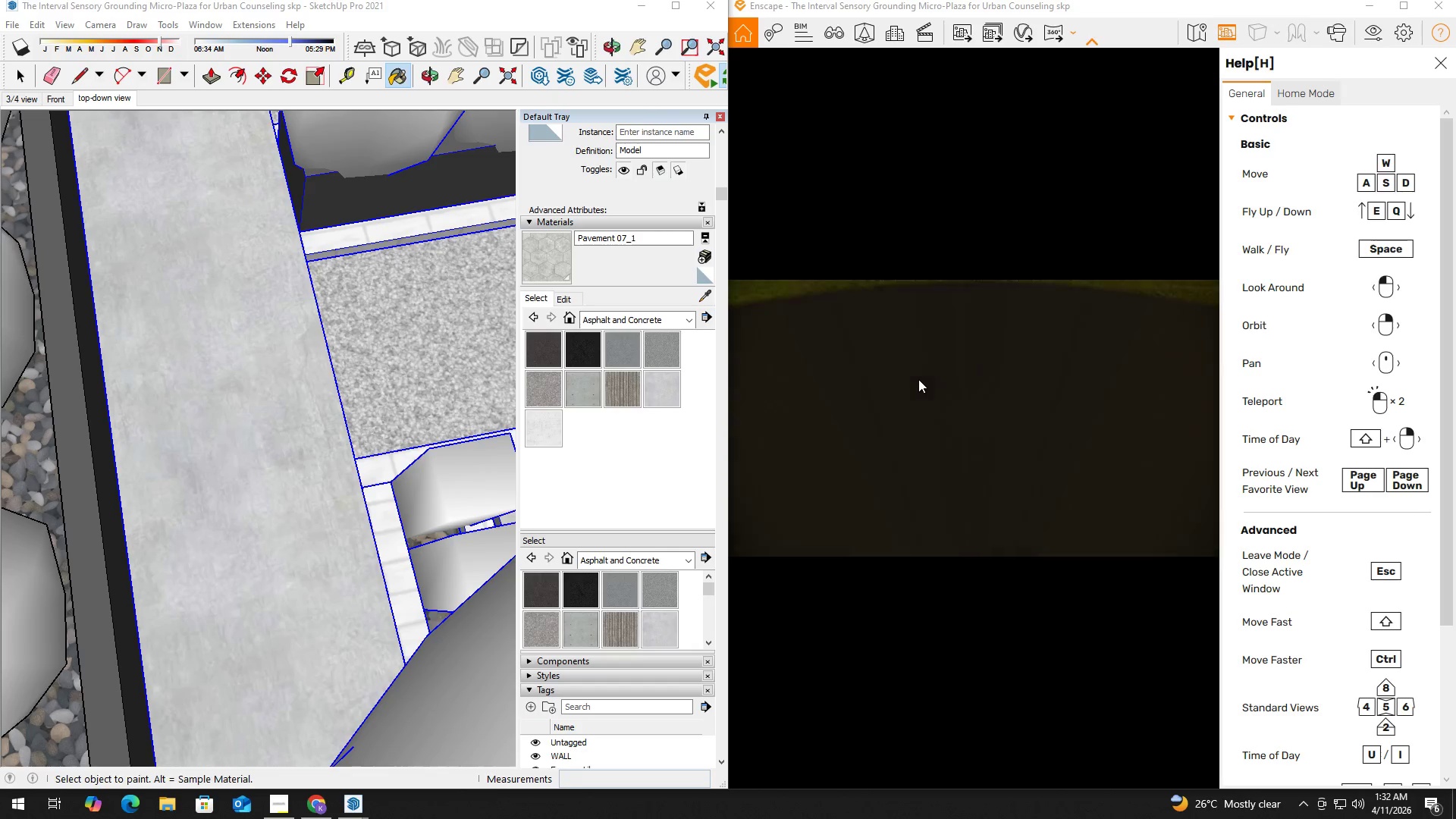 
hold_key(key=W, duration=0.78)
 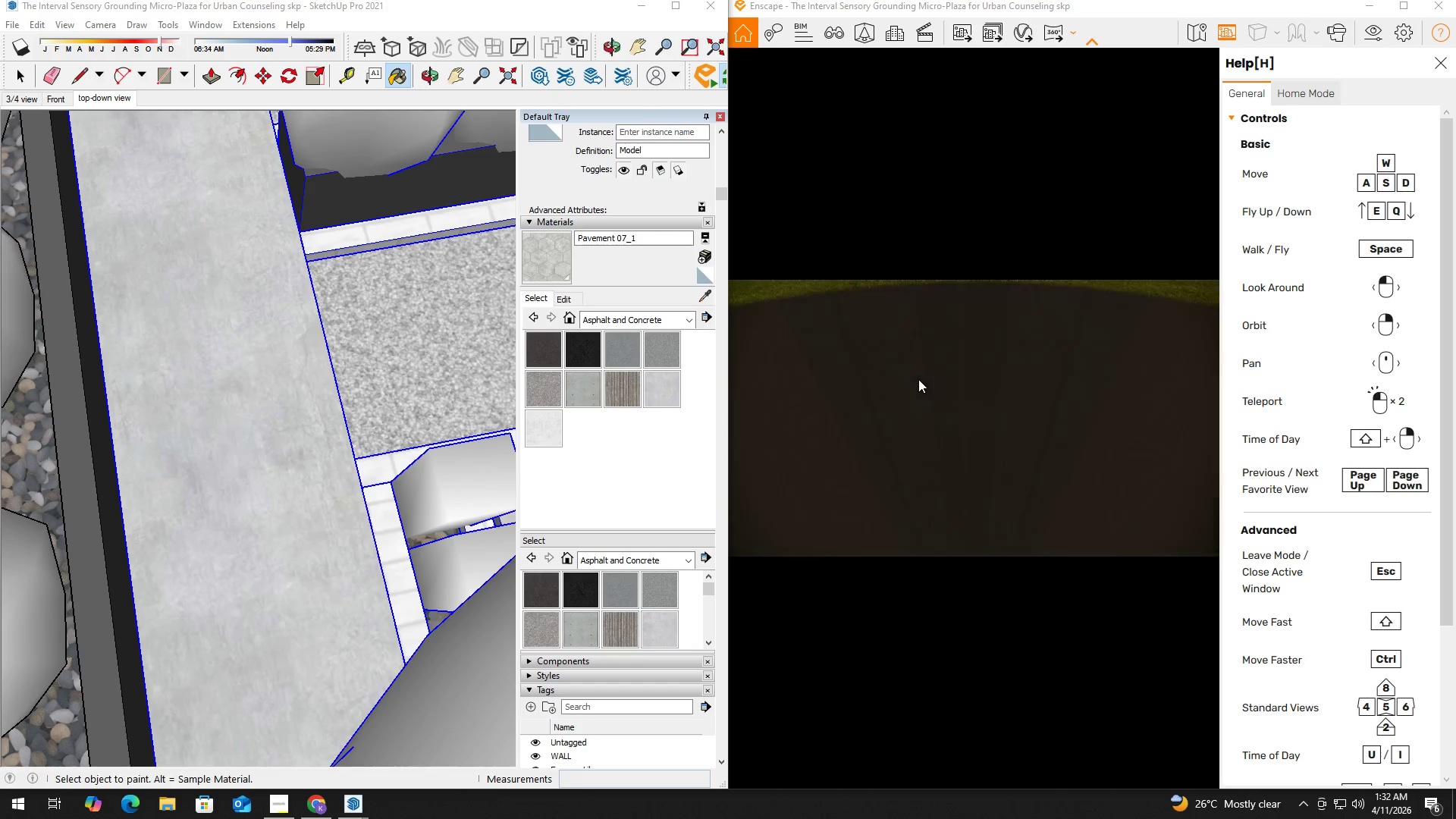 
left_click([918, 379])
 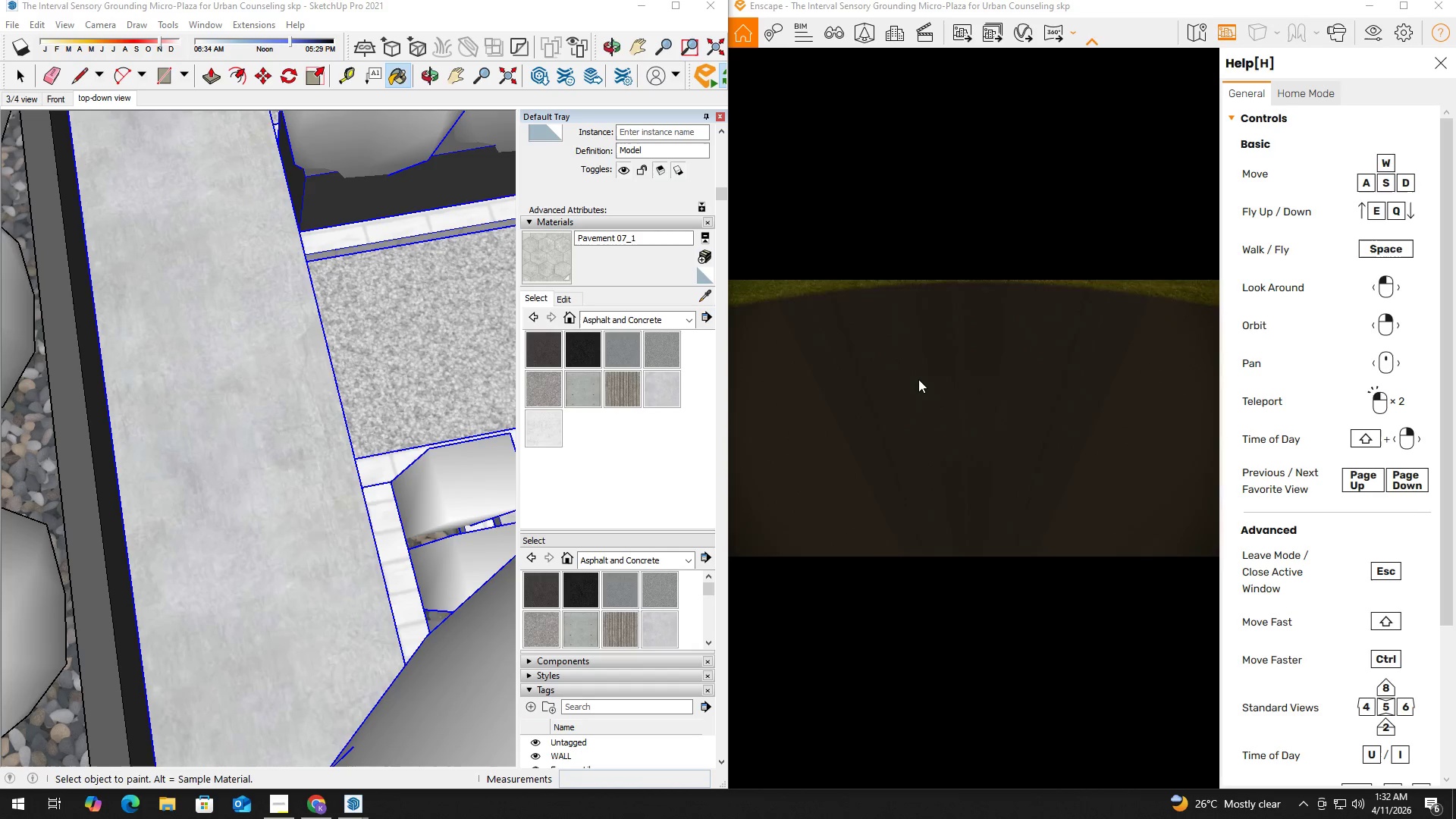 
hold_key(key=E, duration=0.52)
 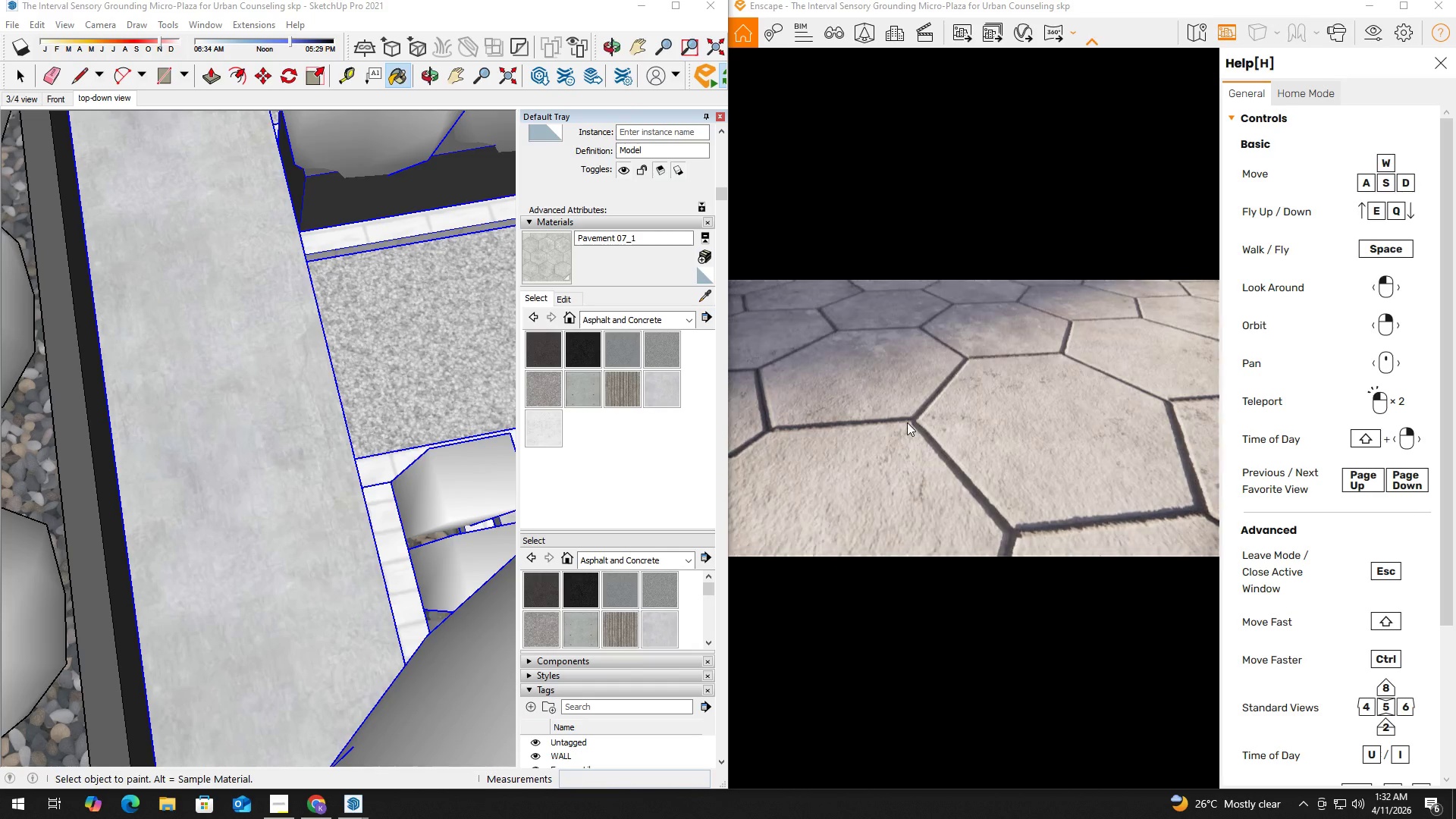 
left_click([907, 422])
 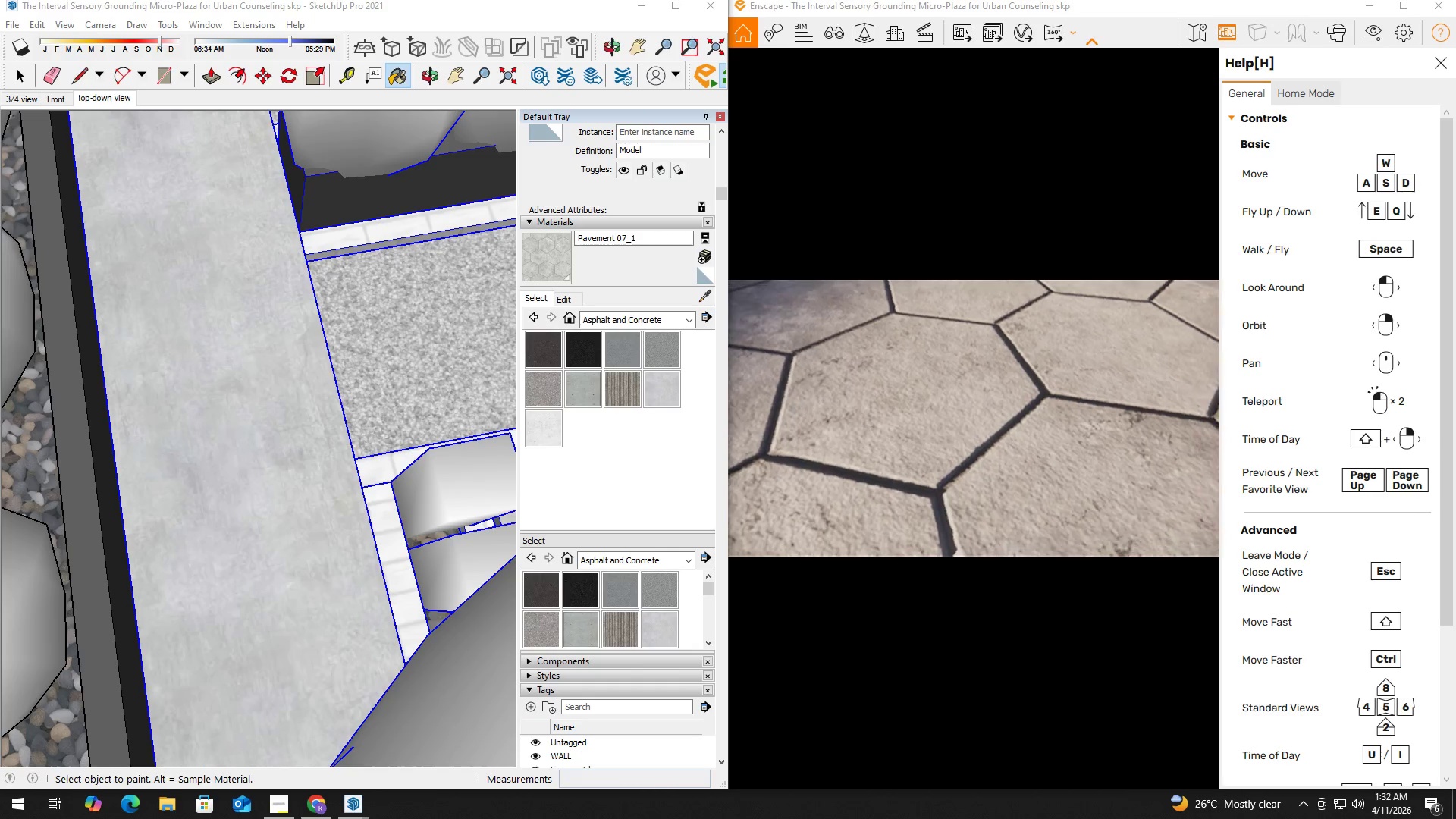 
type(eqqee)
 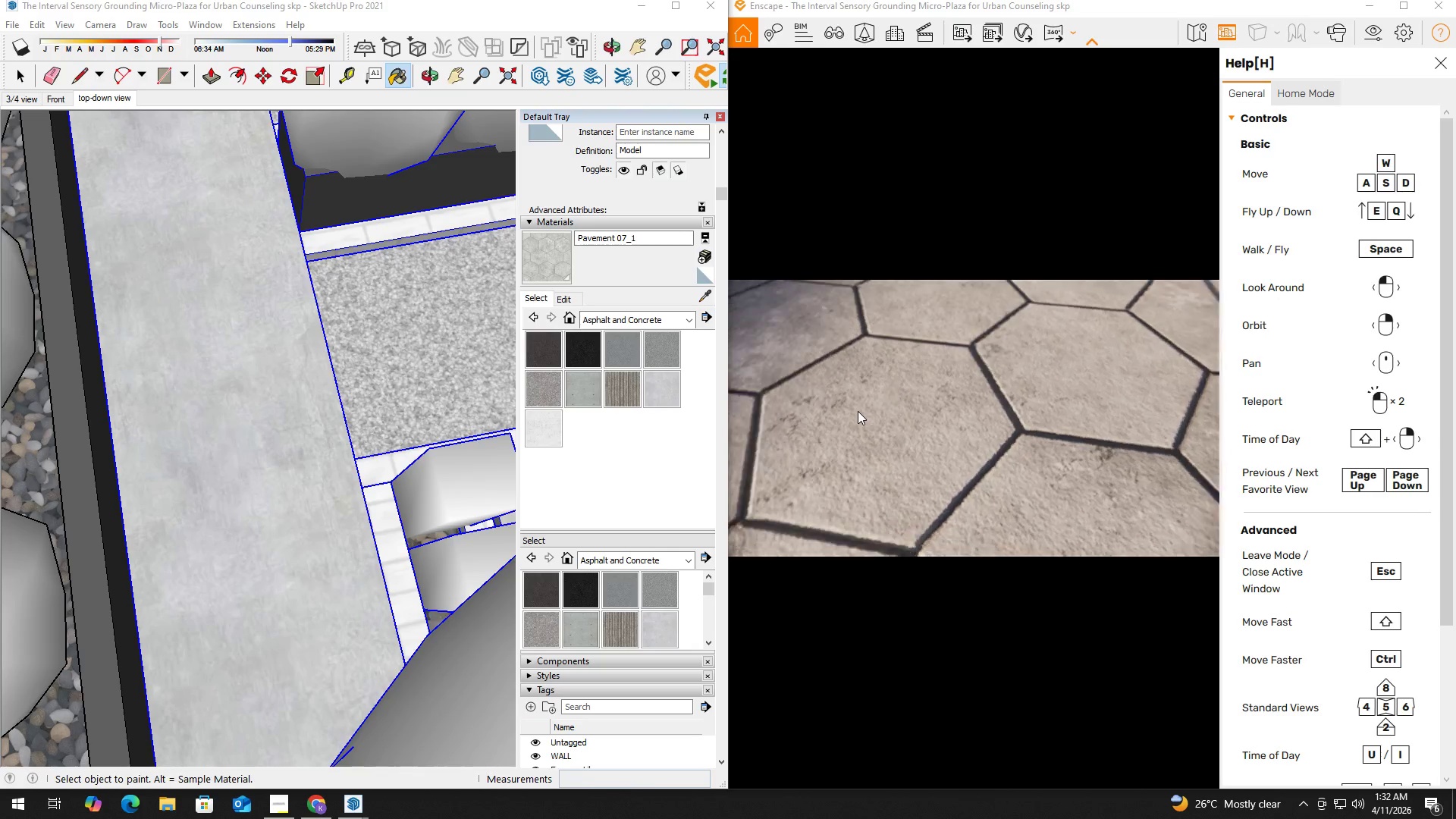 
hold_key(key=S, duration=0.58)
 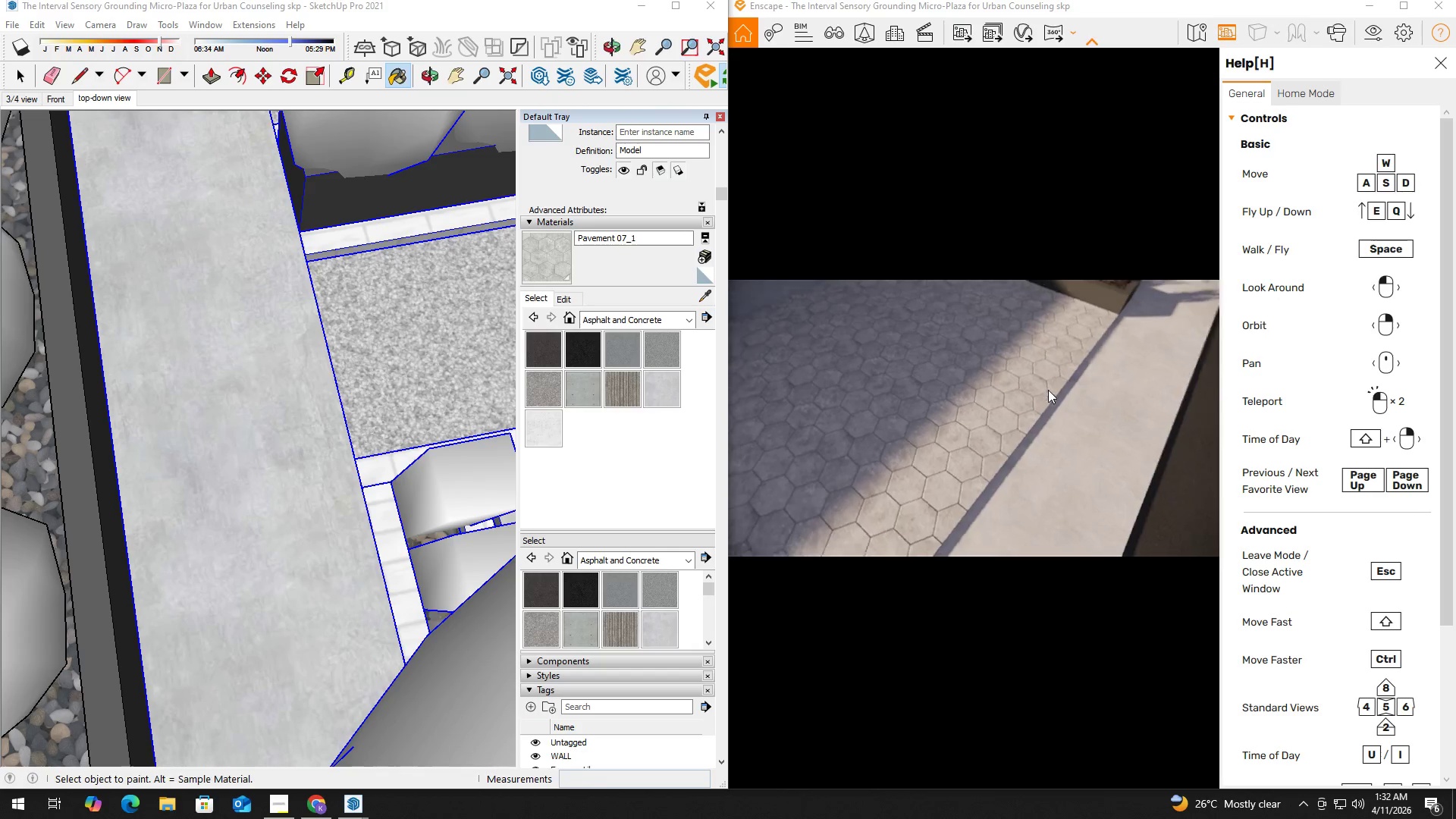 
scroll: coordinate [919, 395], scroll_direction: down, amount: 3.0
 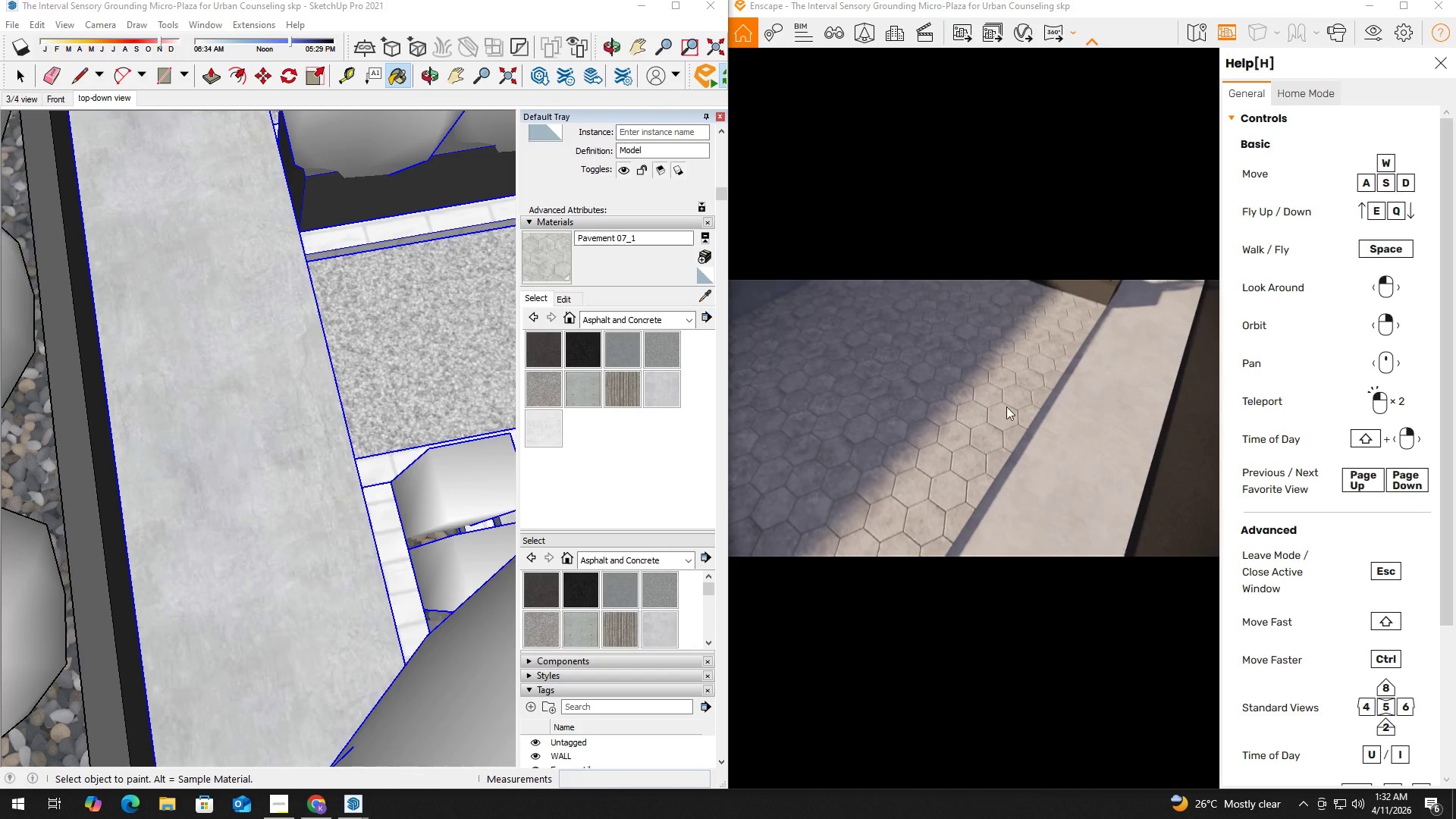 
hold_key(key=D, duration=1.67)
 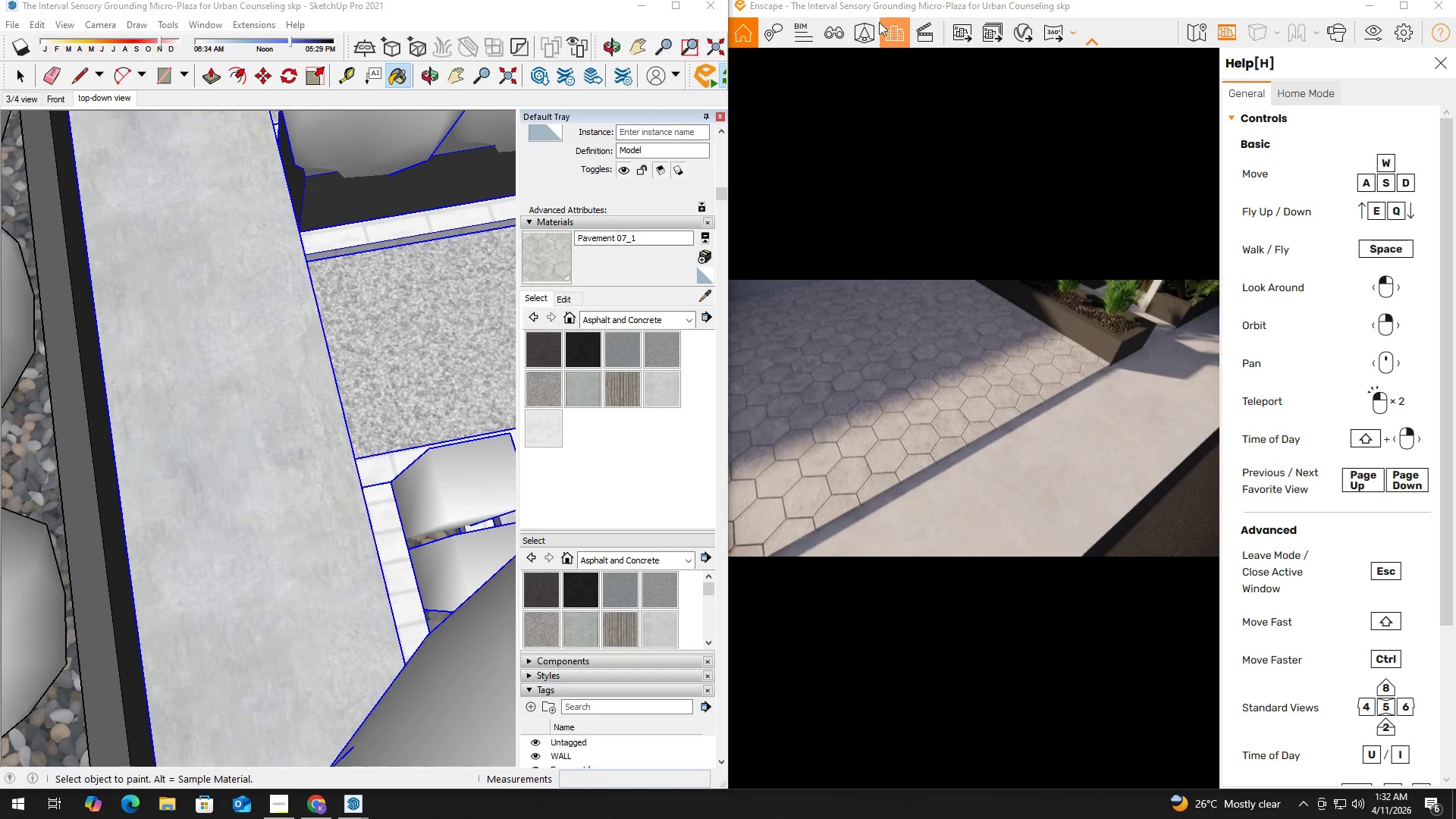 
hold_key(key=W, duration=1.05)
 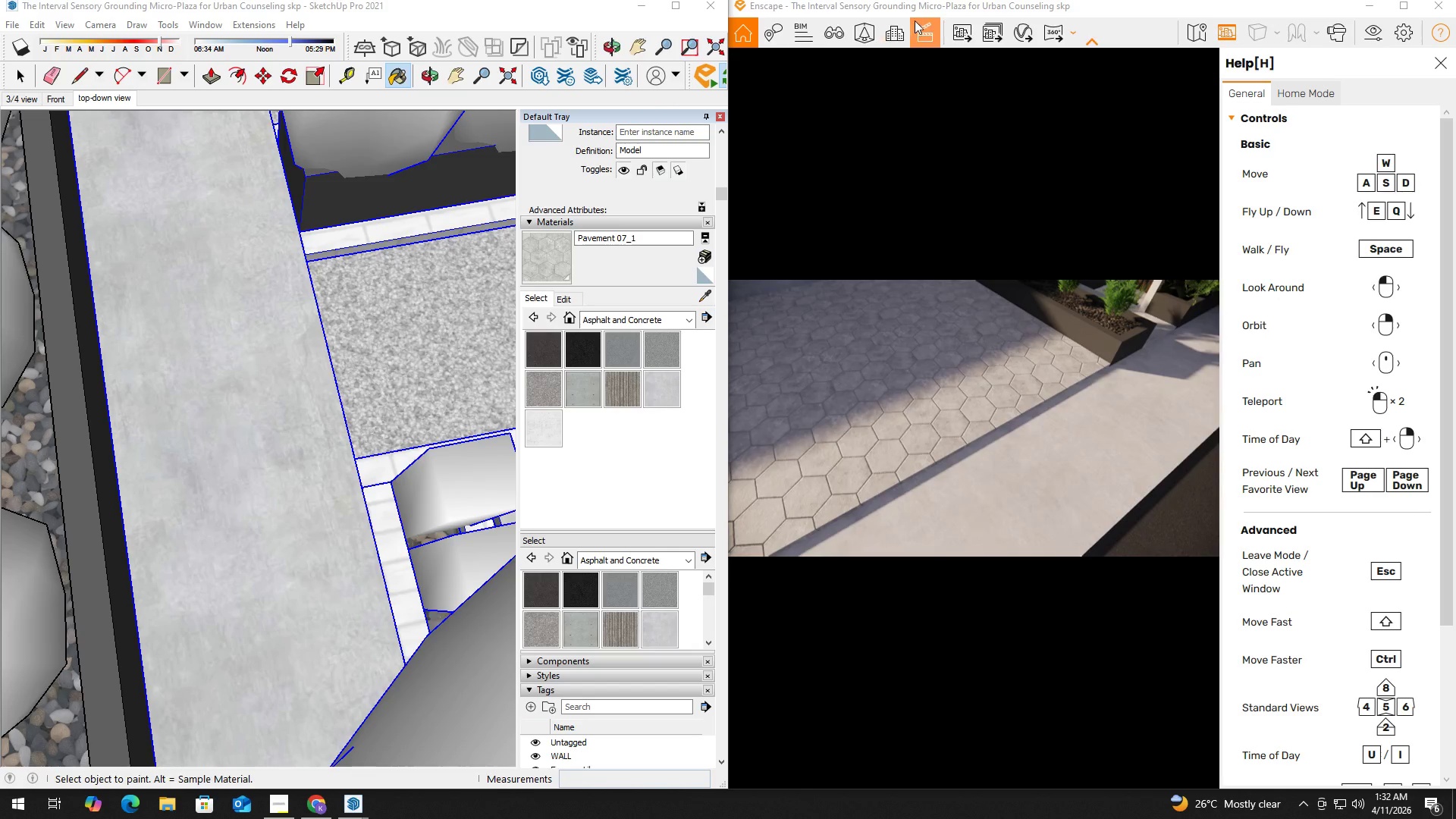 
left_click([1048, 390])
 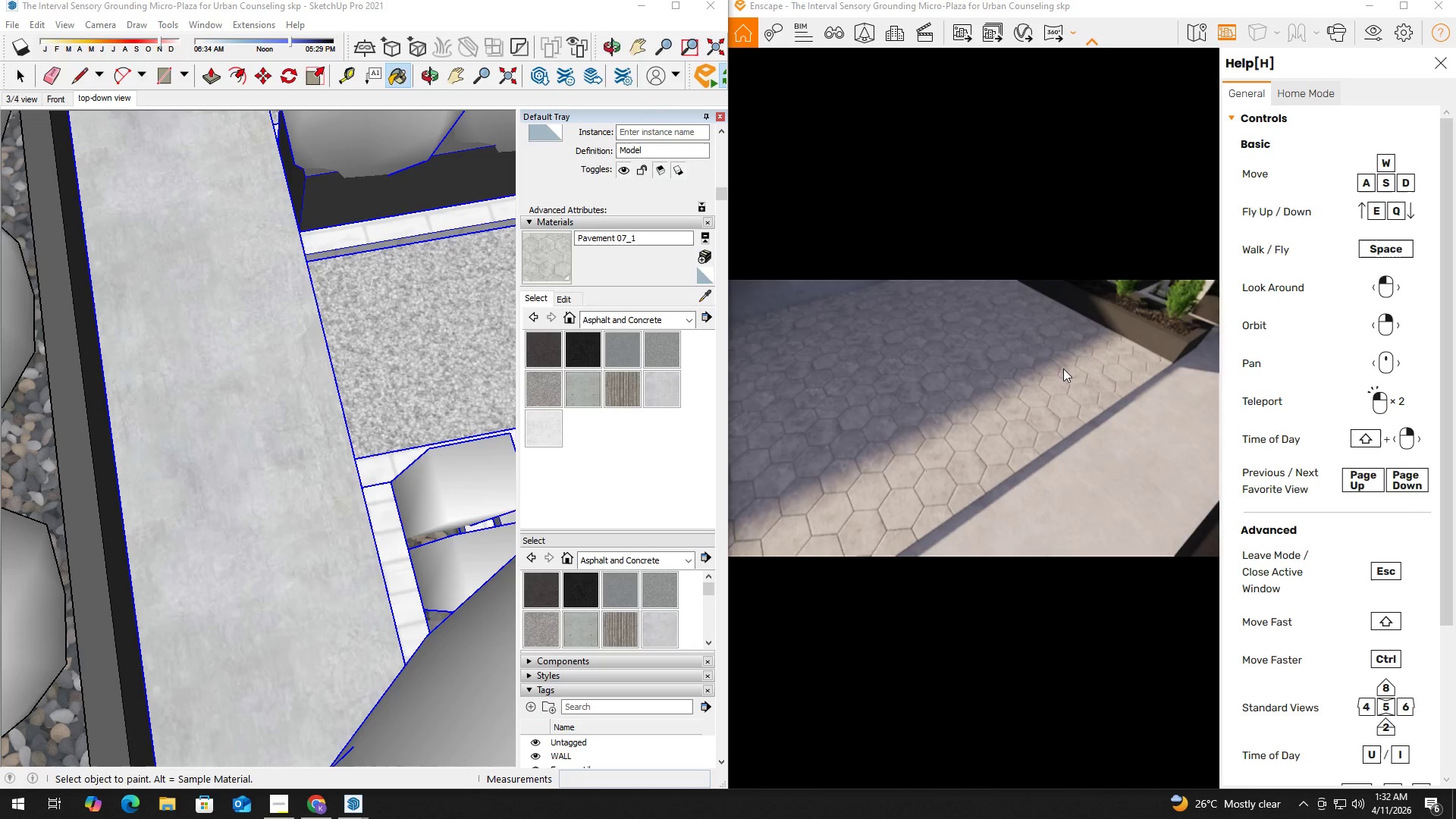 
scroll: coordinate [1064, 369], scroll_direction: down, amount: 1.0
 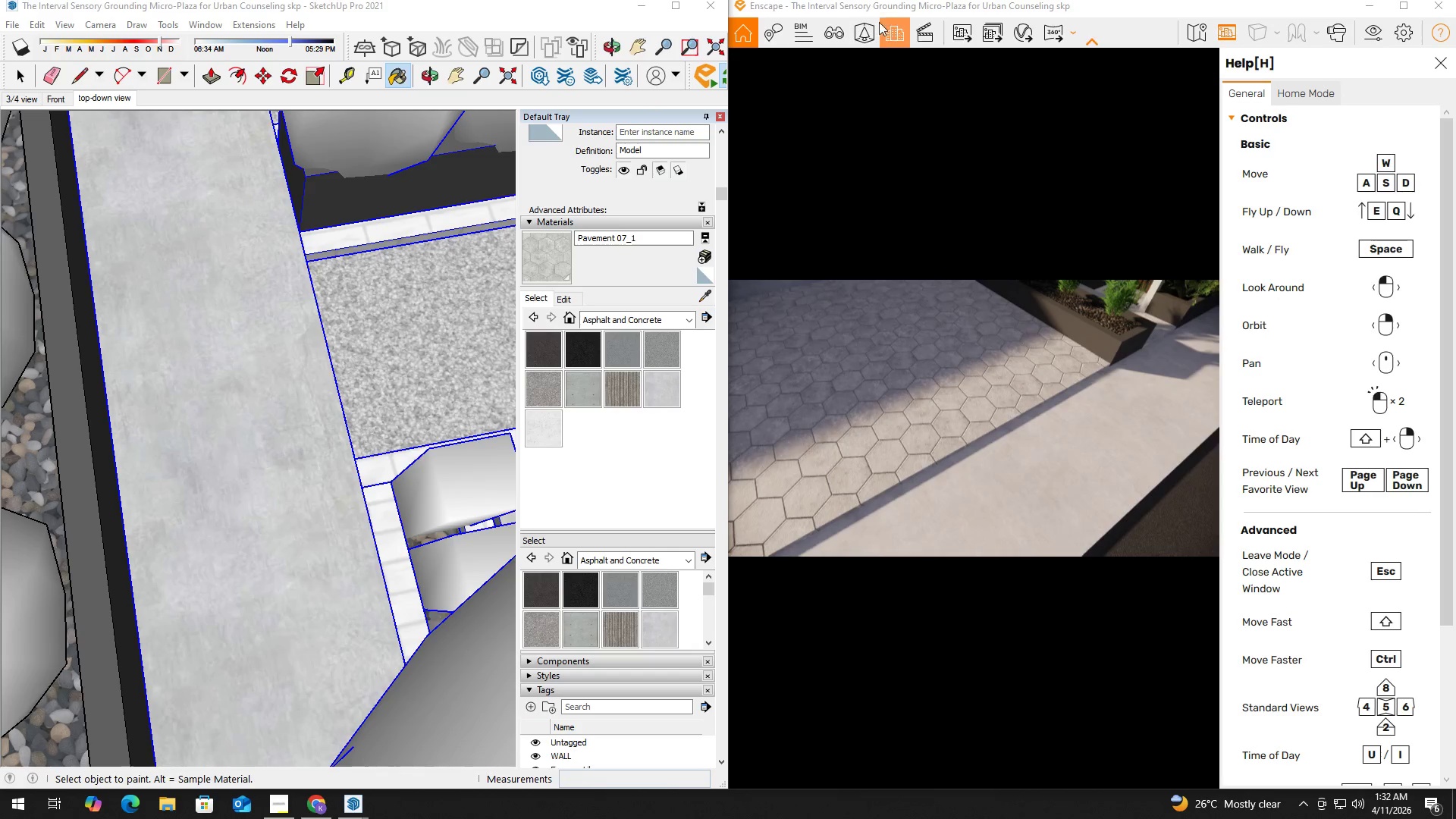 
left_click([807, 38])
 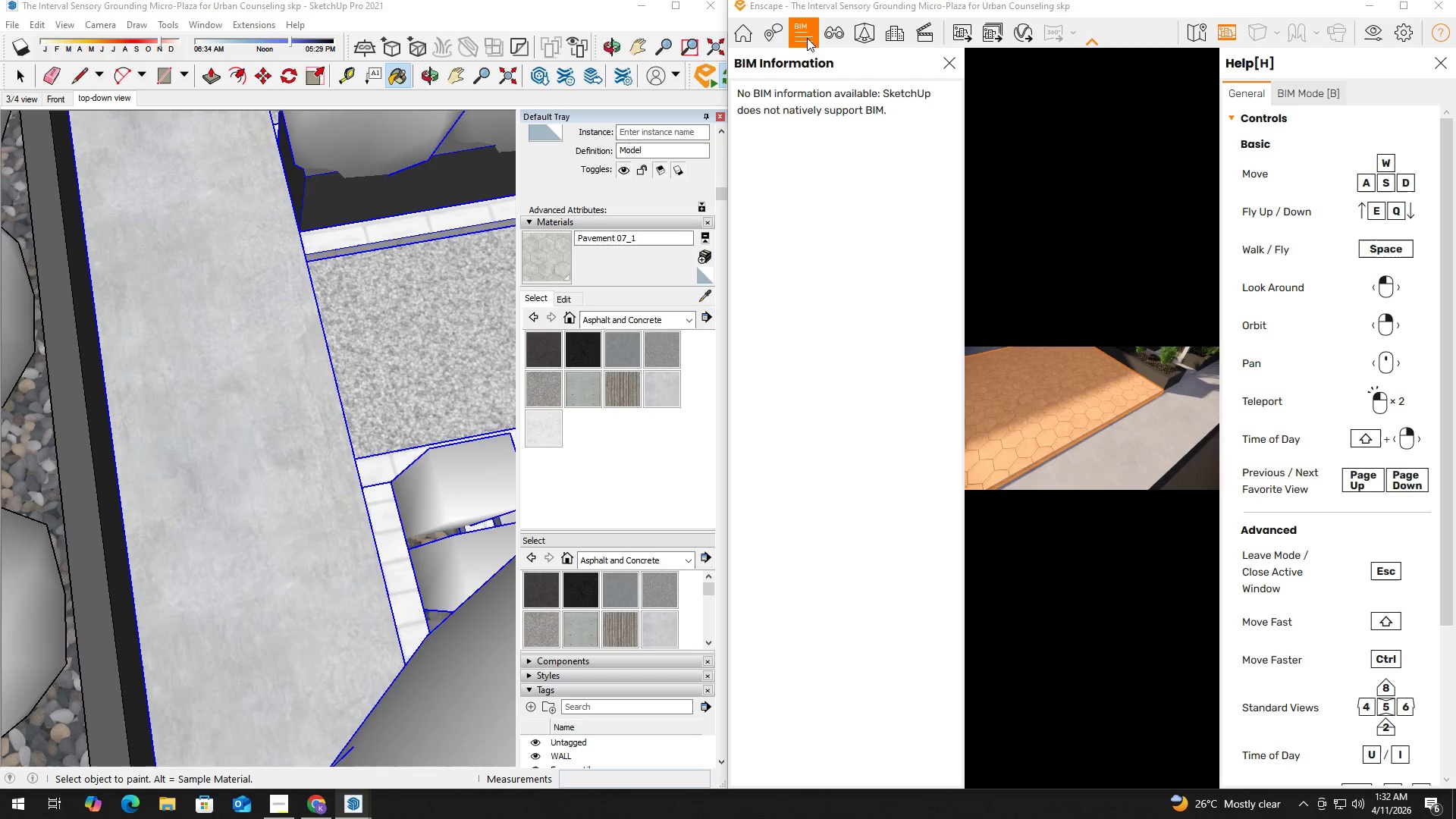 
left_click([807, 37])
 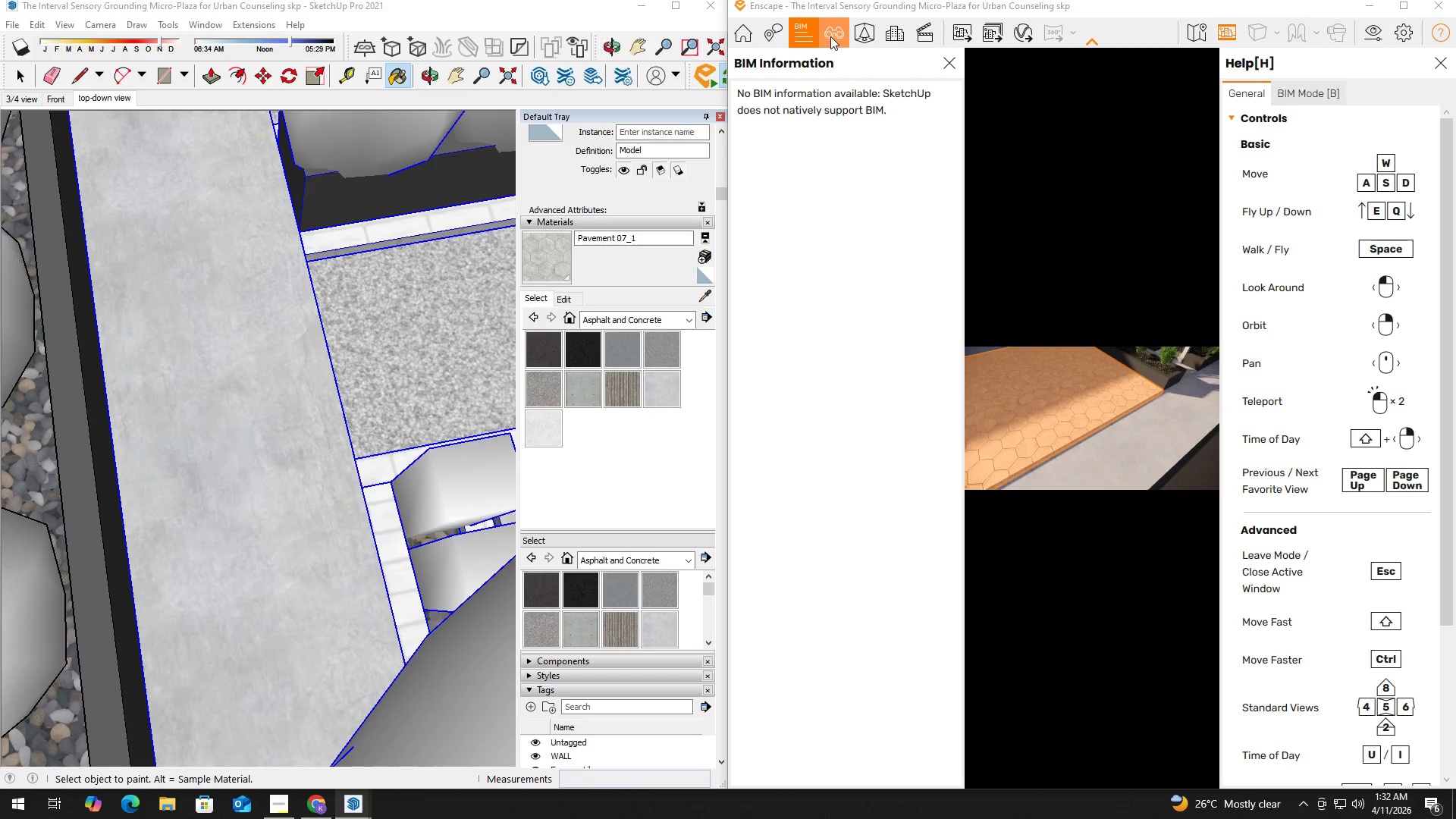 
left_click_drag(start_coordinate=[830, 35], to_coordinate=[845, 257])
 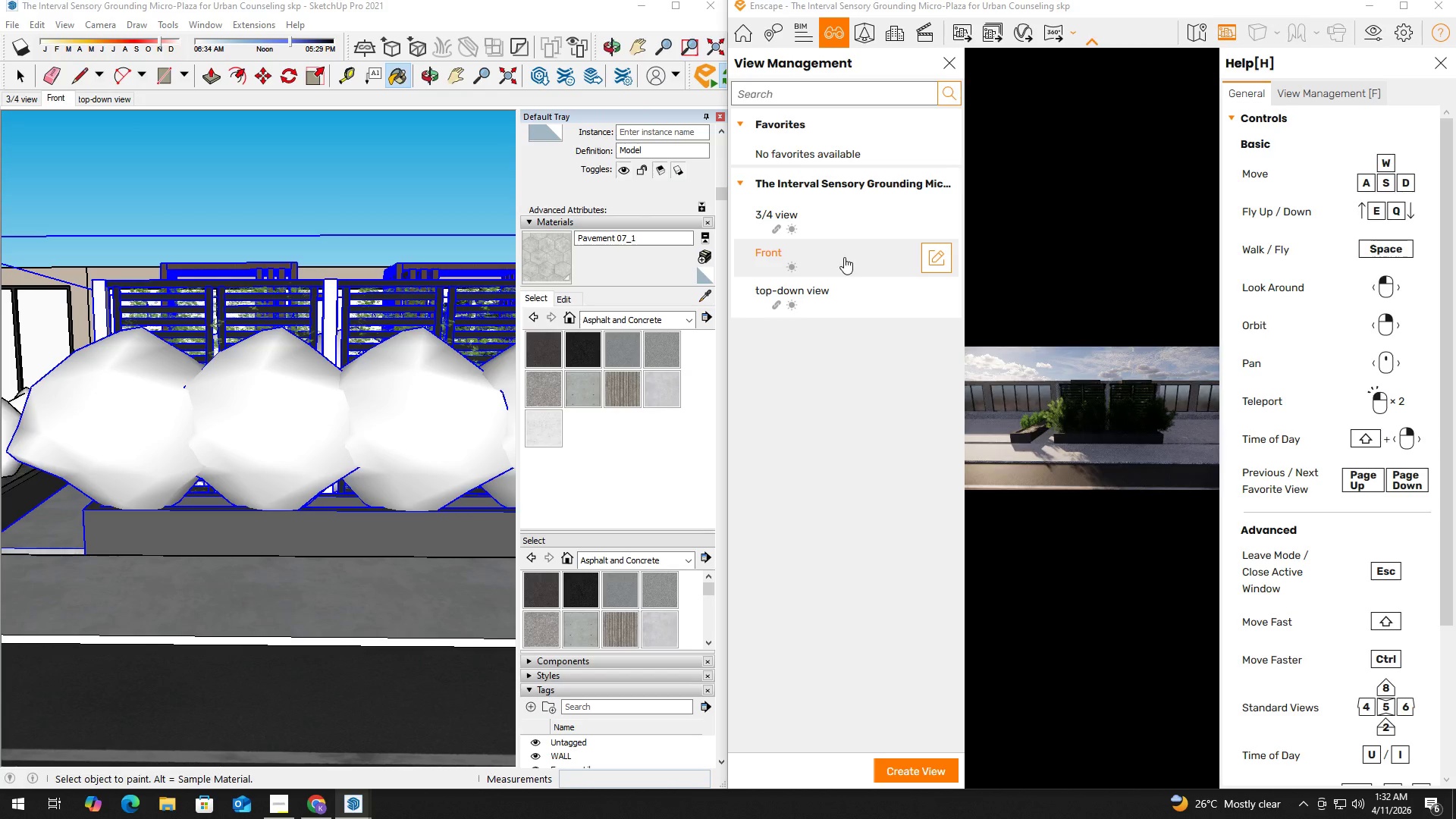 
left_click([845, 257])
 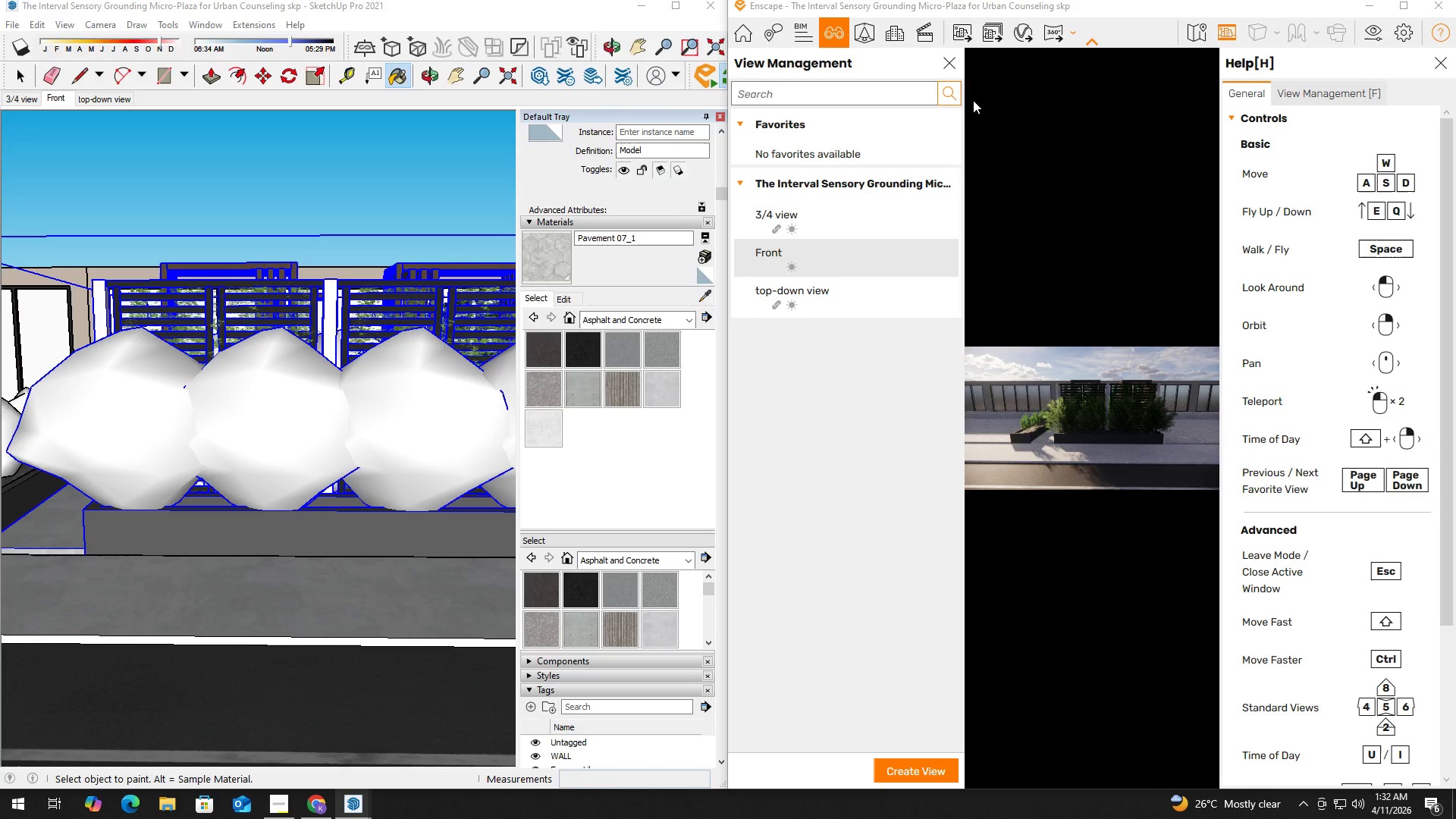 
wait(5.66)
 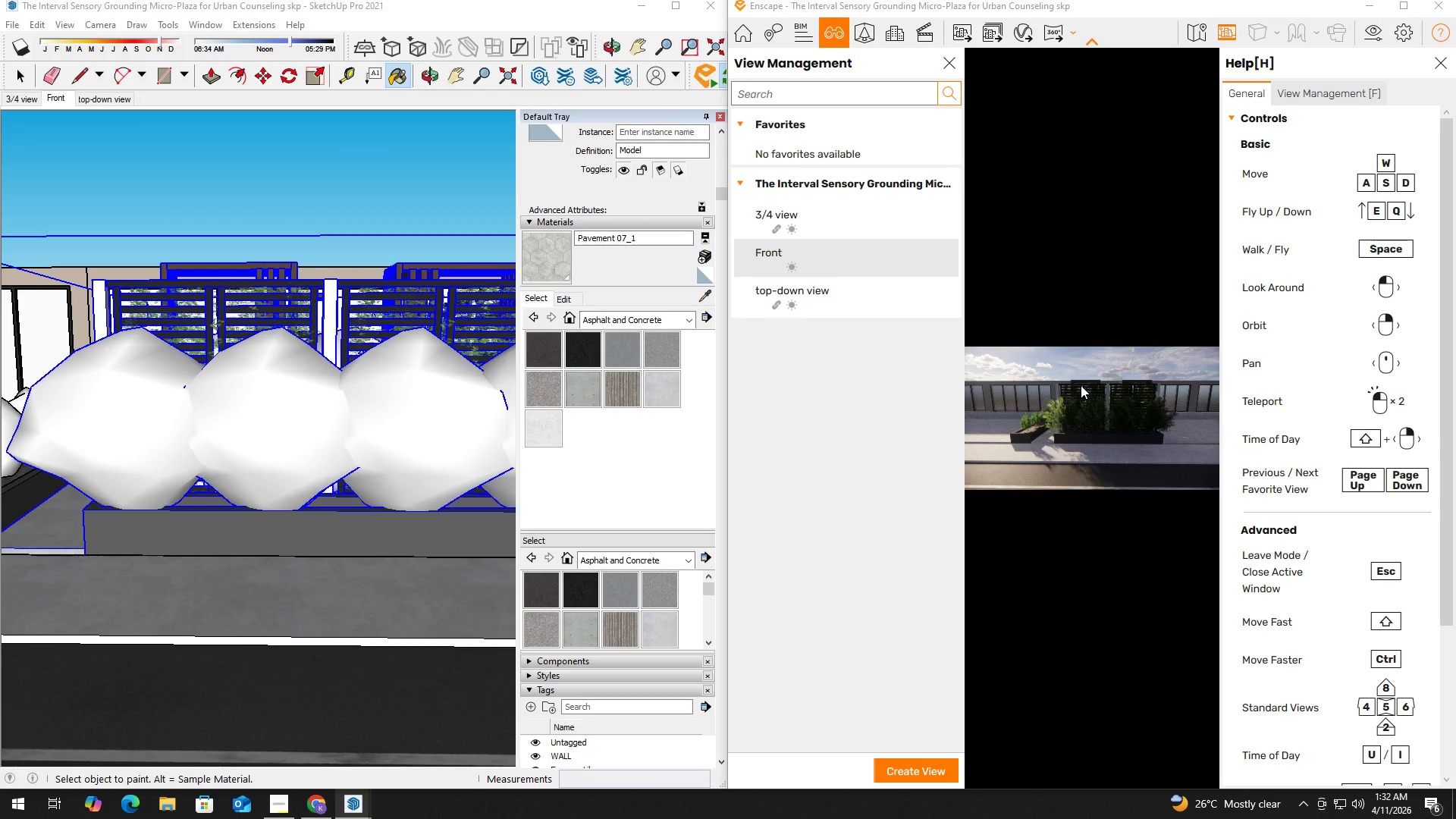 
double_click([1279, 11])
 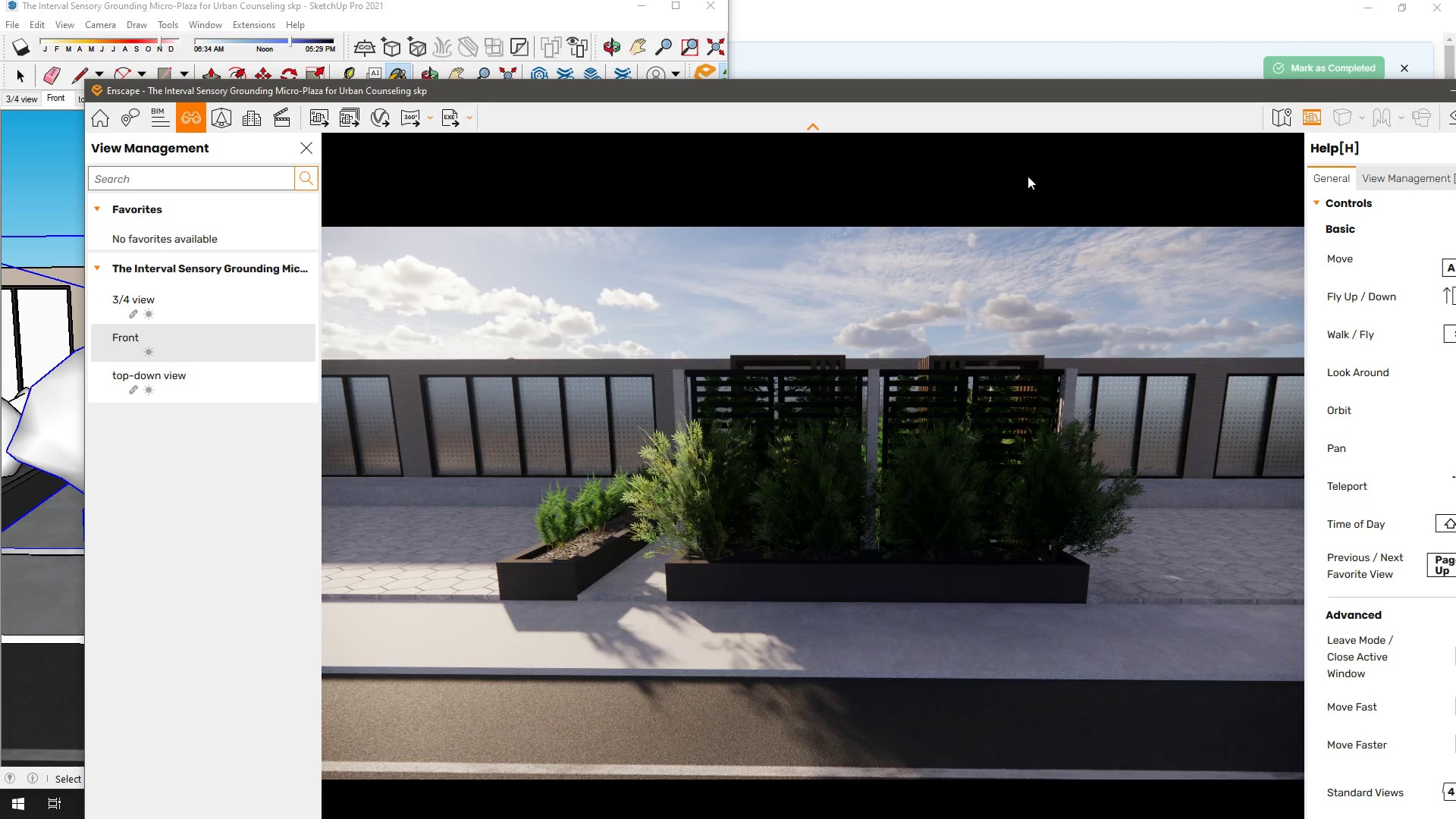 
left_click([1150, 89])
 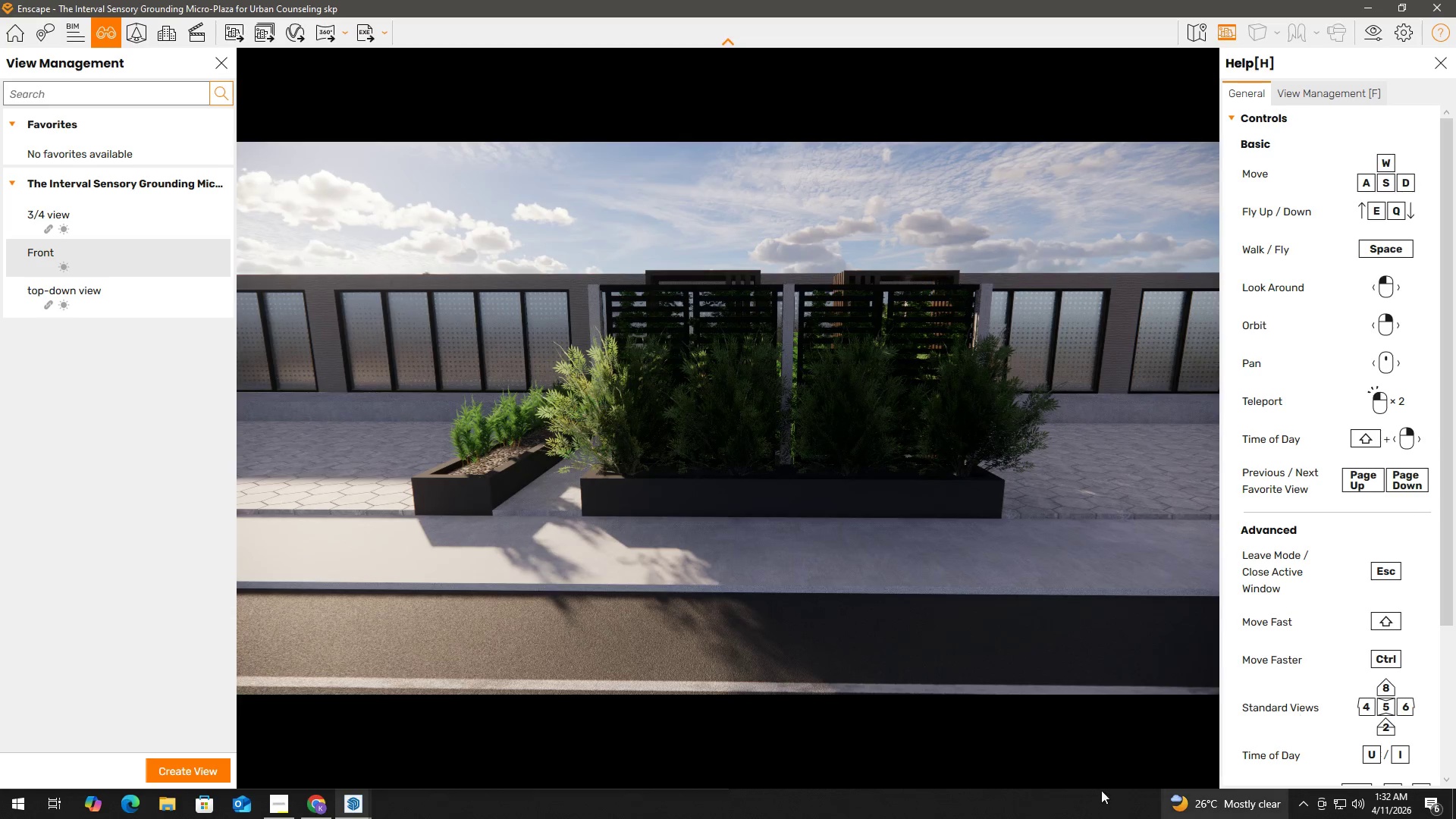 
key(Alt+Tab)
 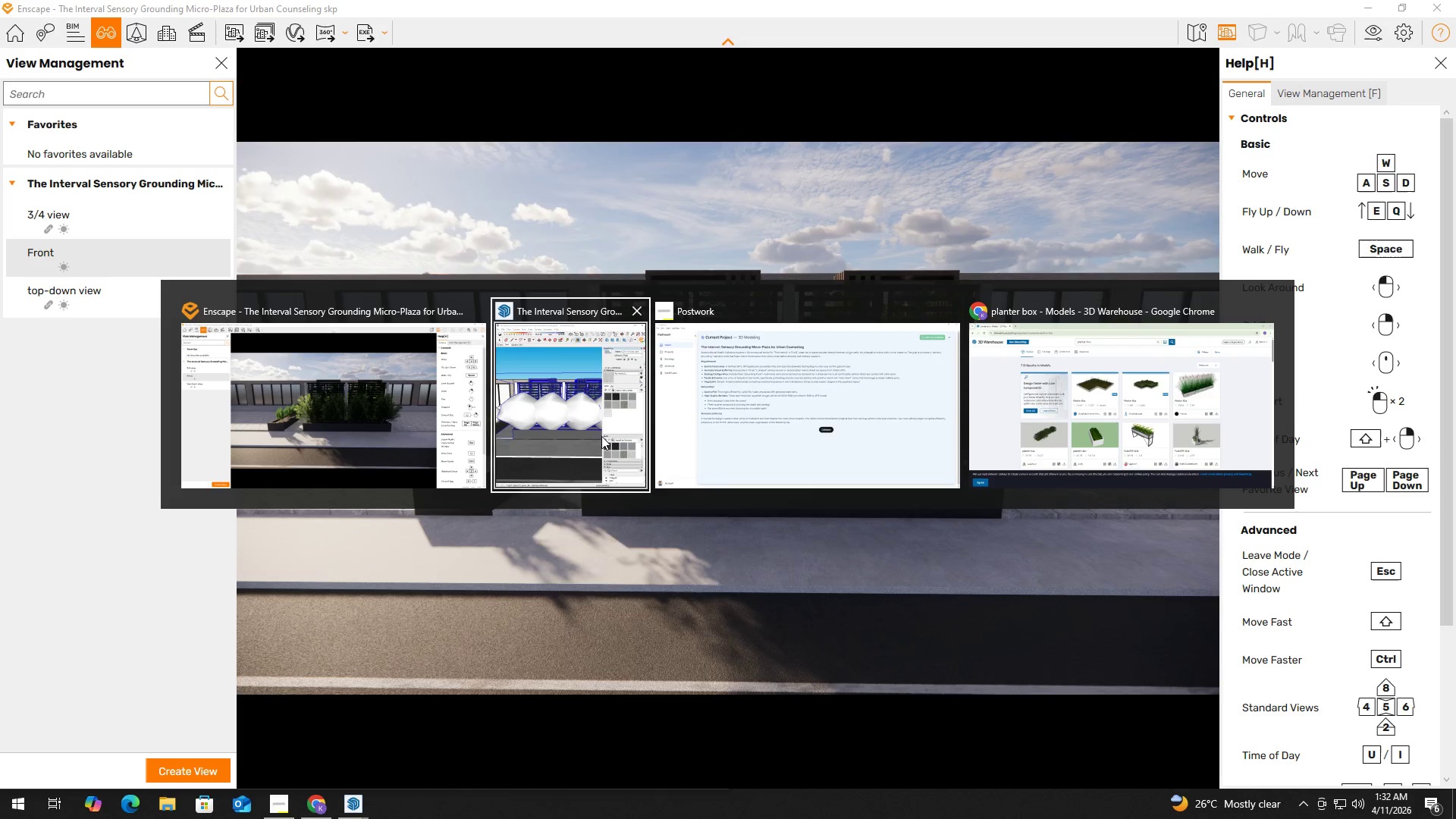 
left_click([766, 422])